 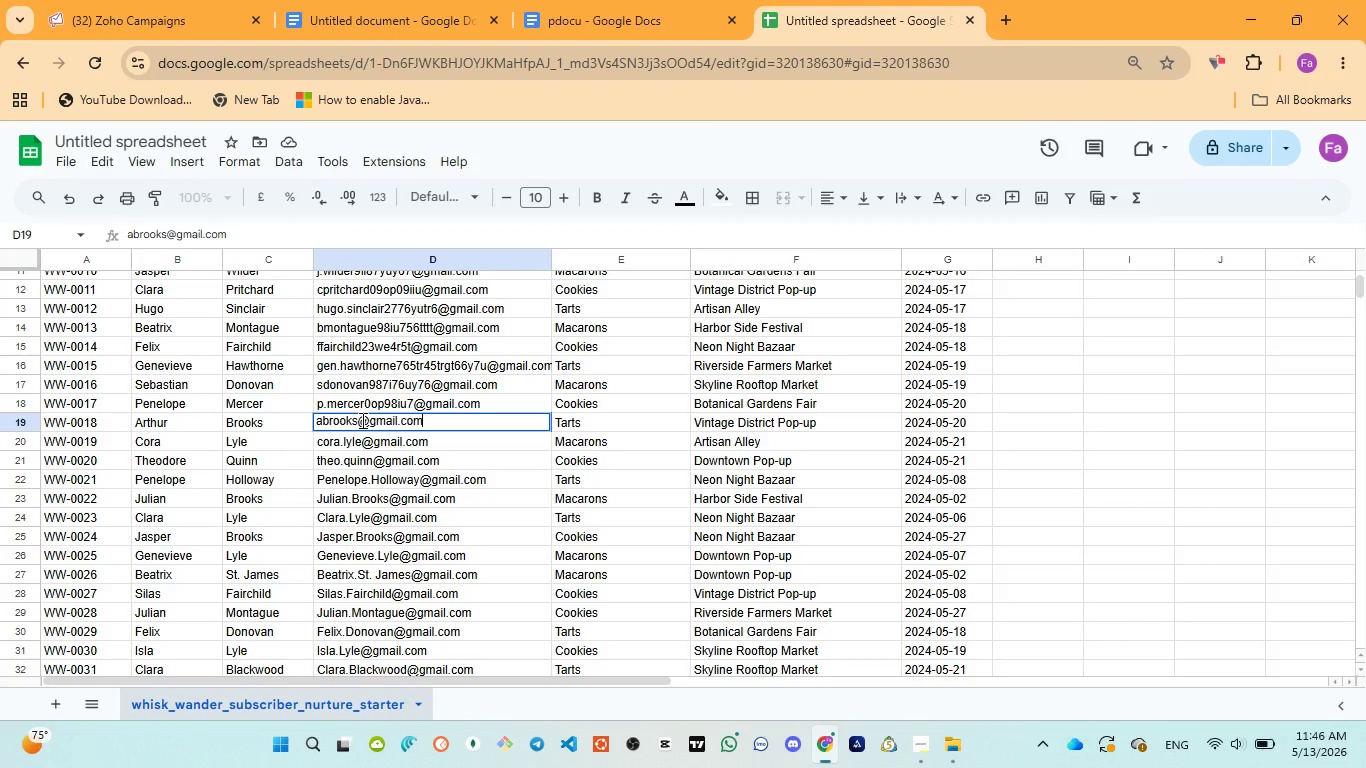 
left_click([360, 424])
 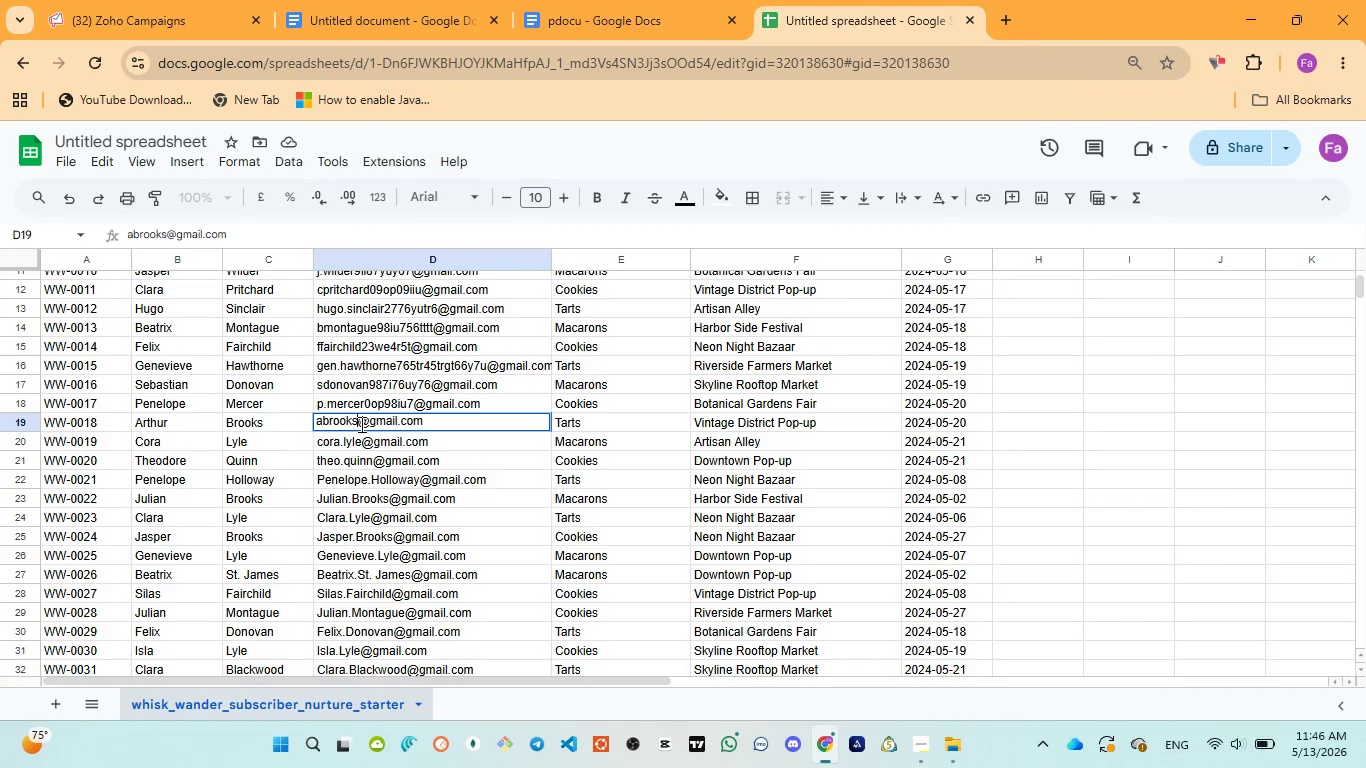 
type(786676t)
 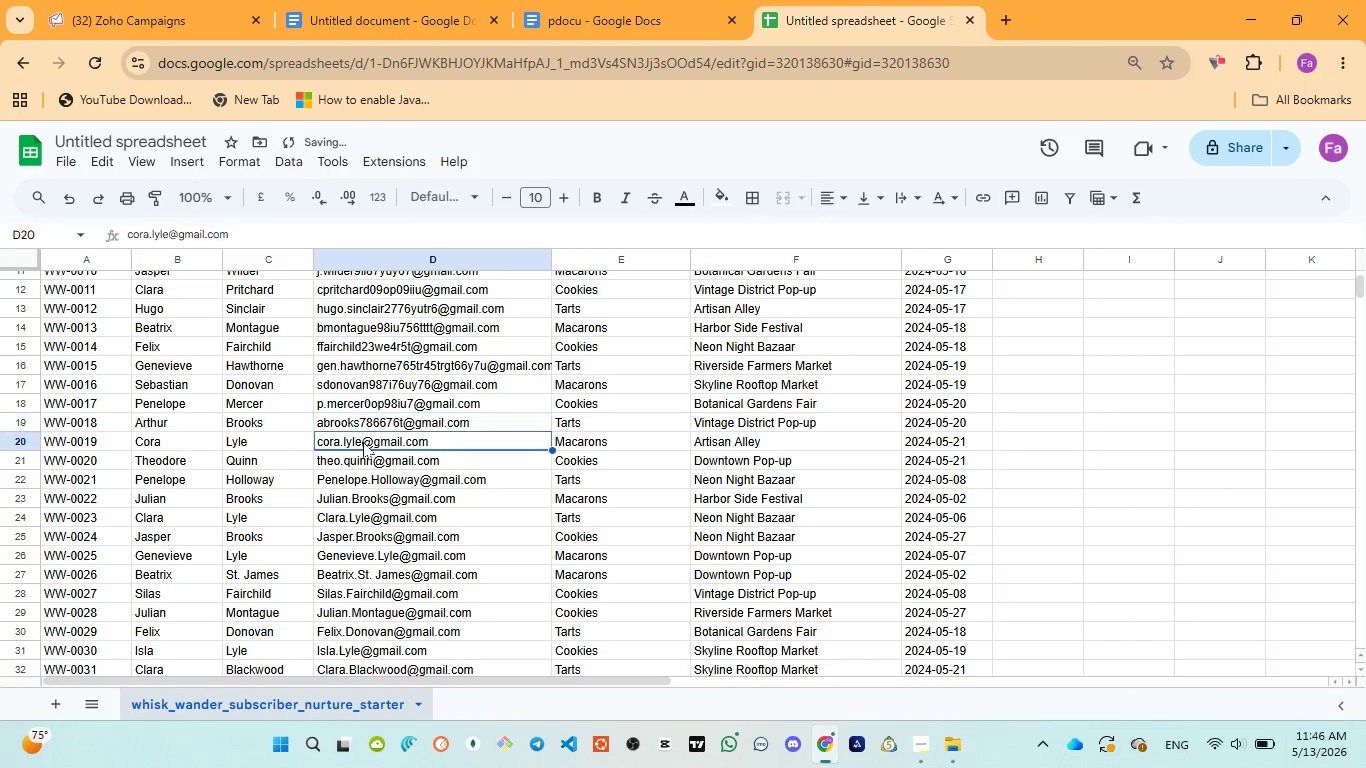 
double_click([363, 442])
 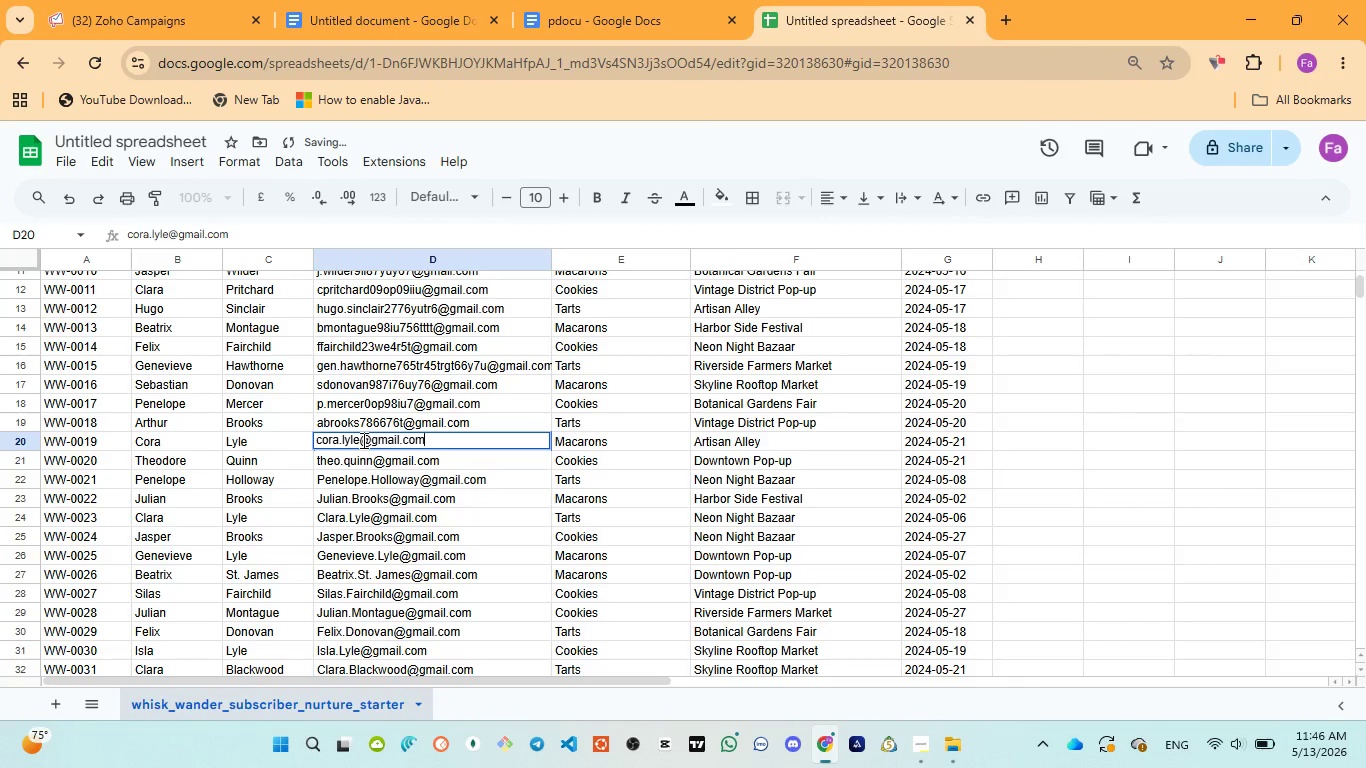 
left_click([362, 440])
 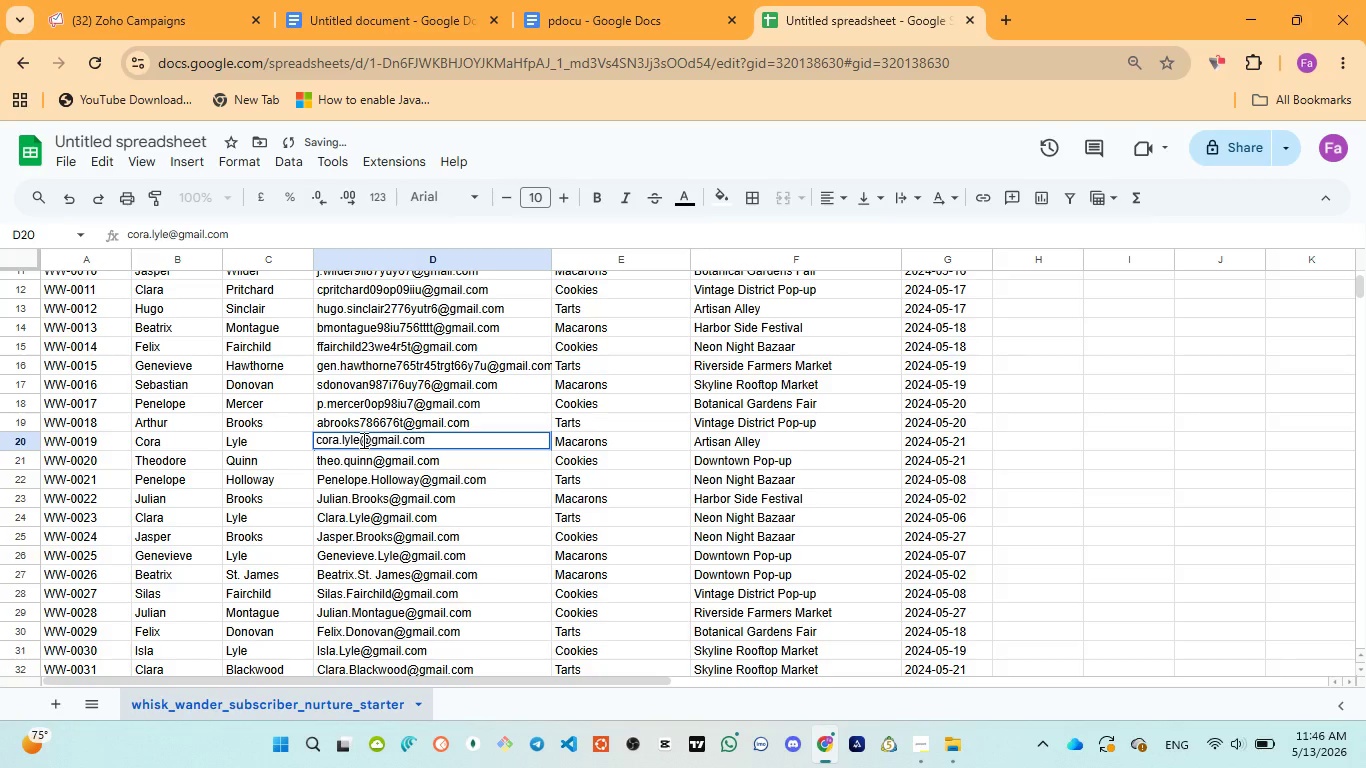 
type(34565tr5454r)
 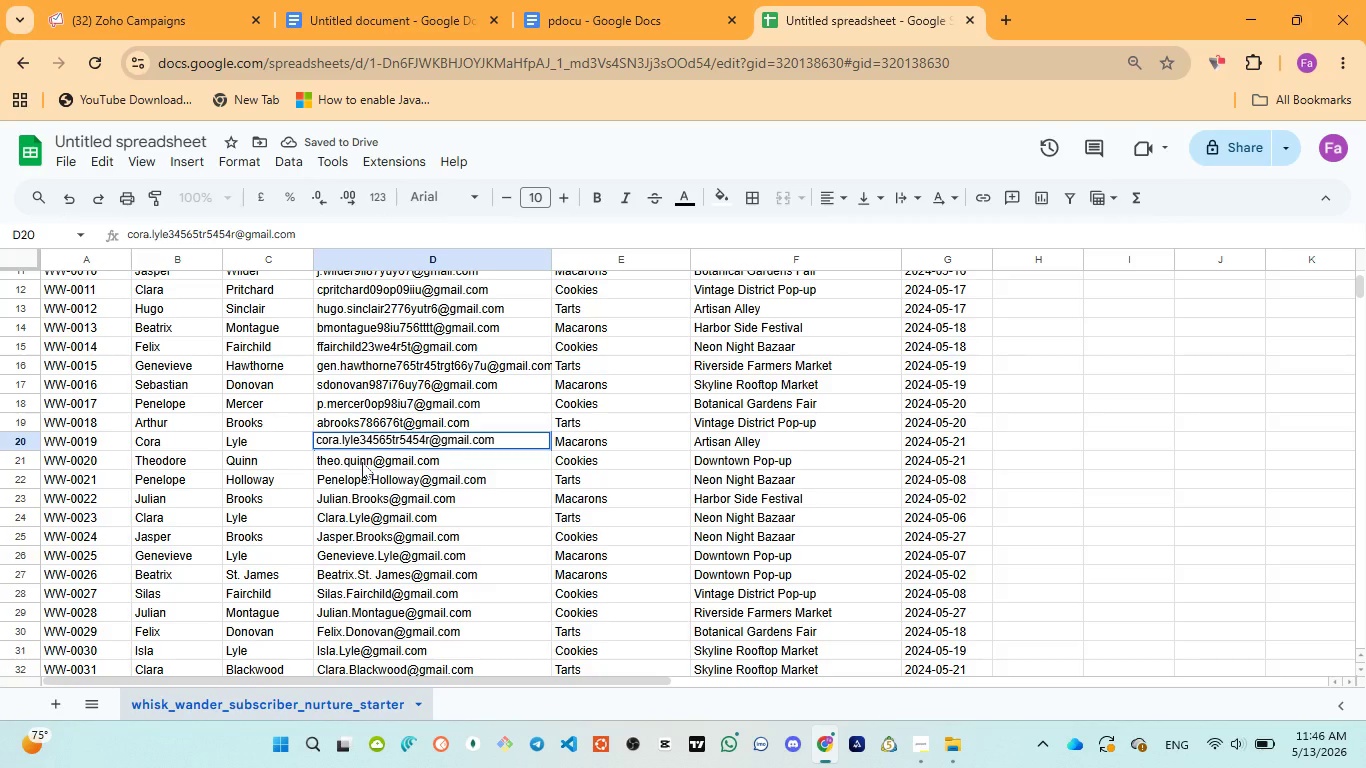 
double_click([362, 462])
 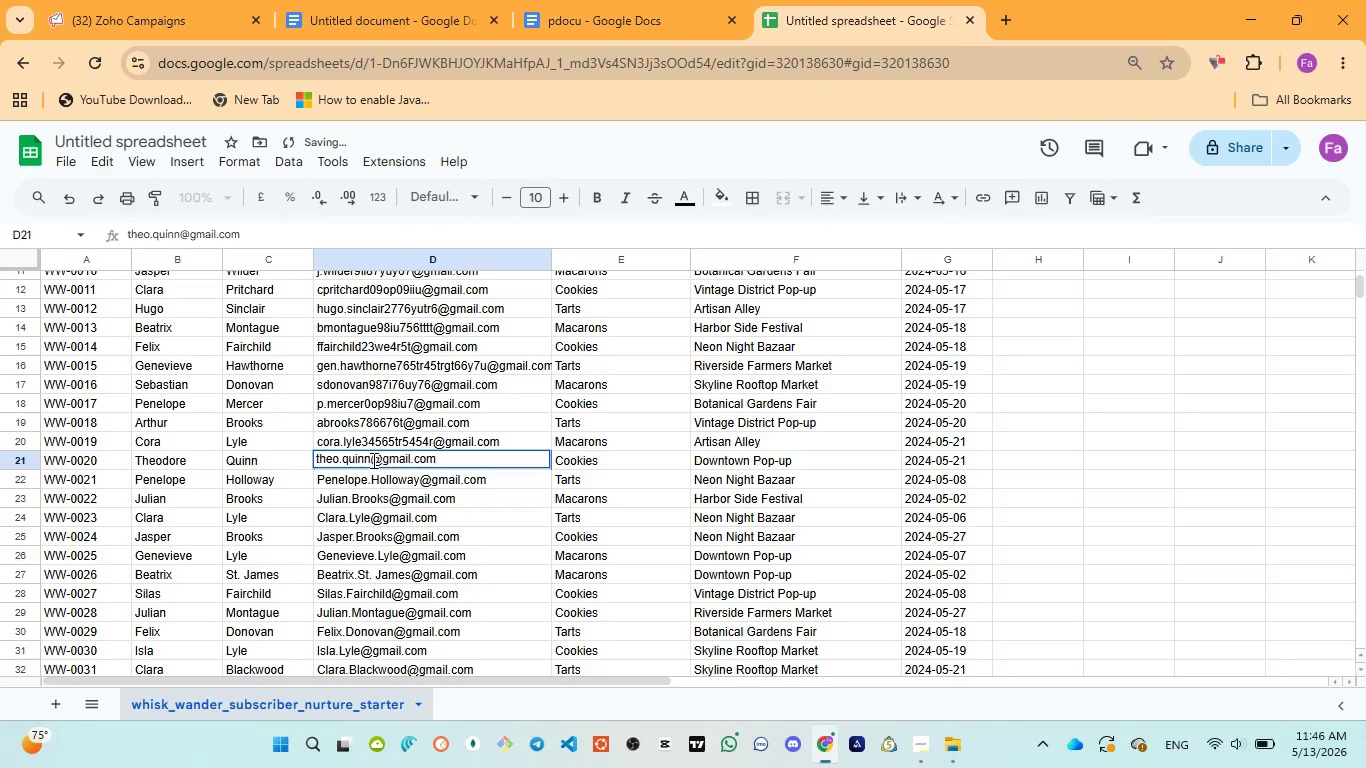 
left_click([372, 460])
 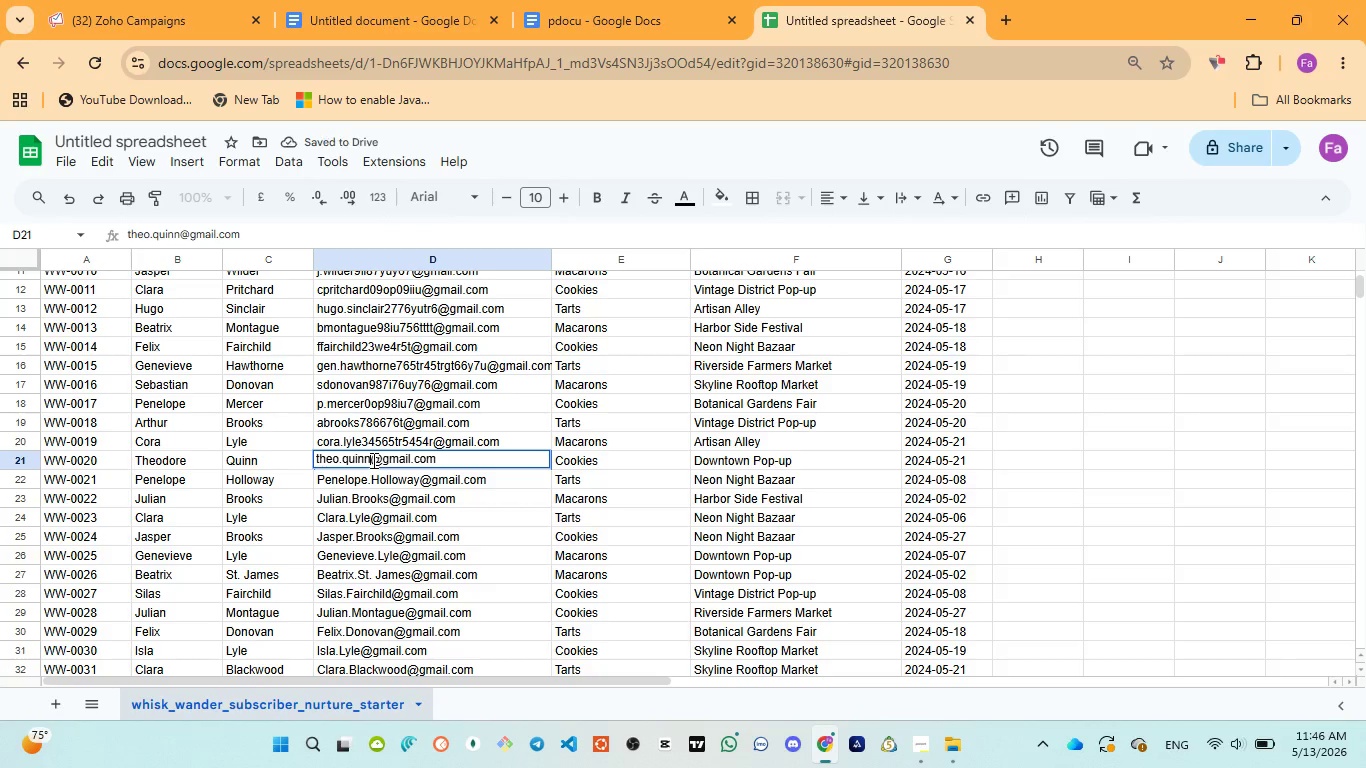 
type(326uy89ky)
 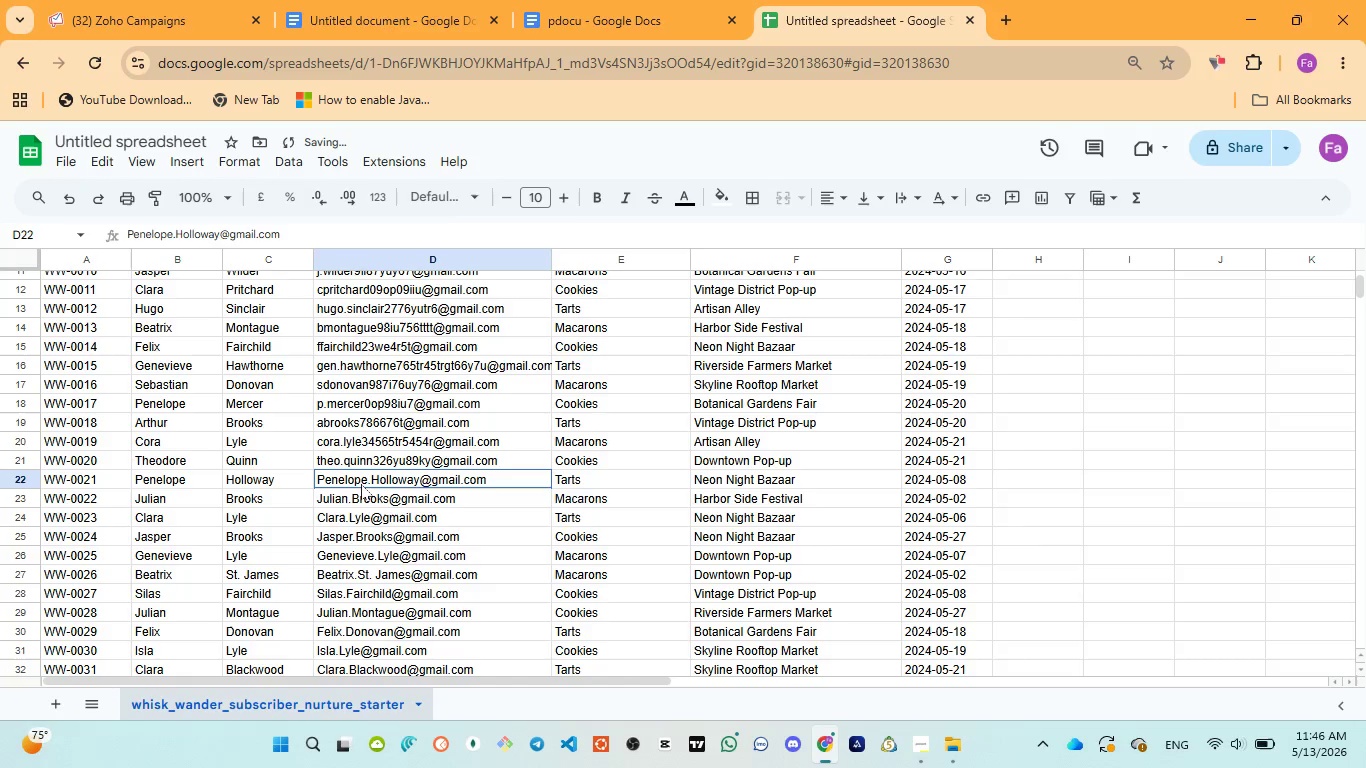 
double_click([361, 484])
 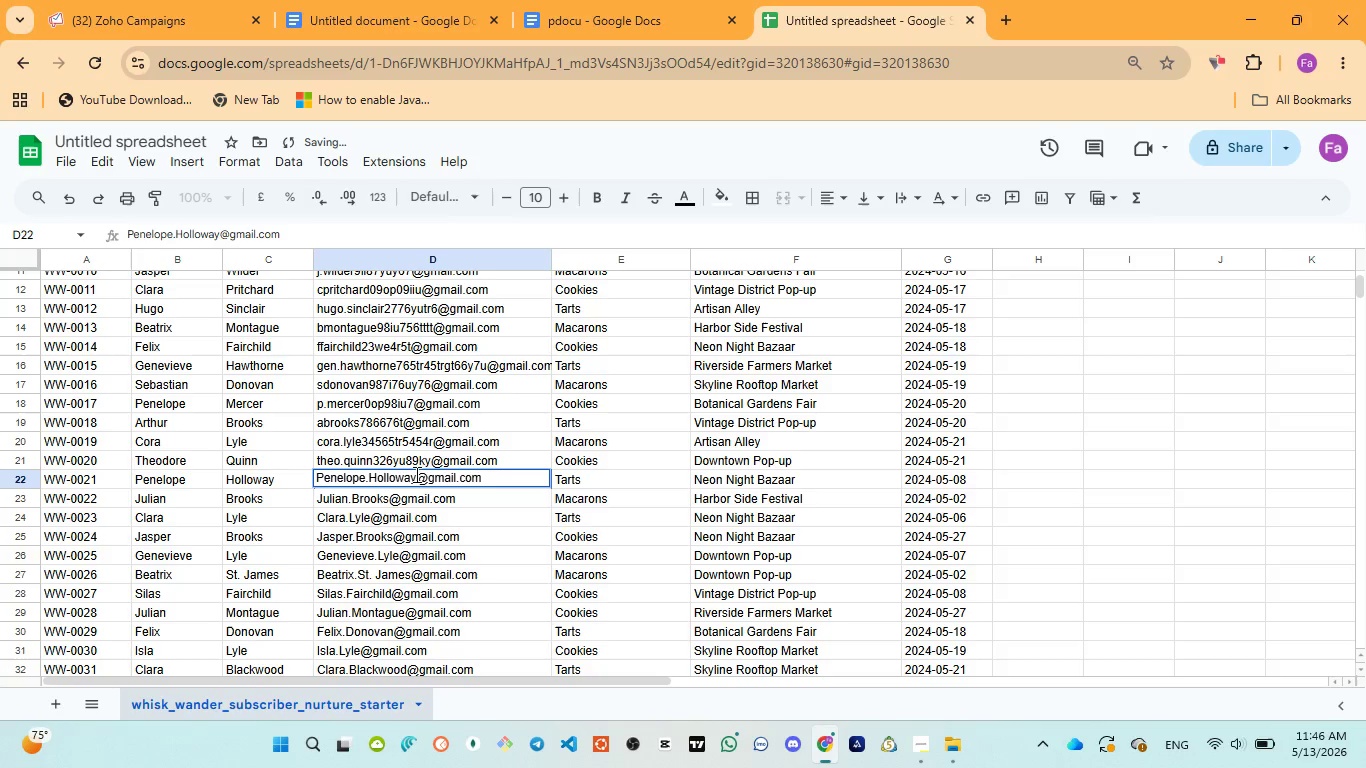 
left_click([417, 473])
 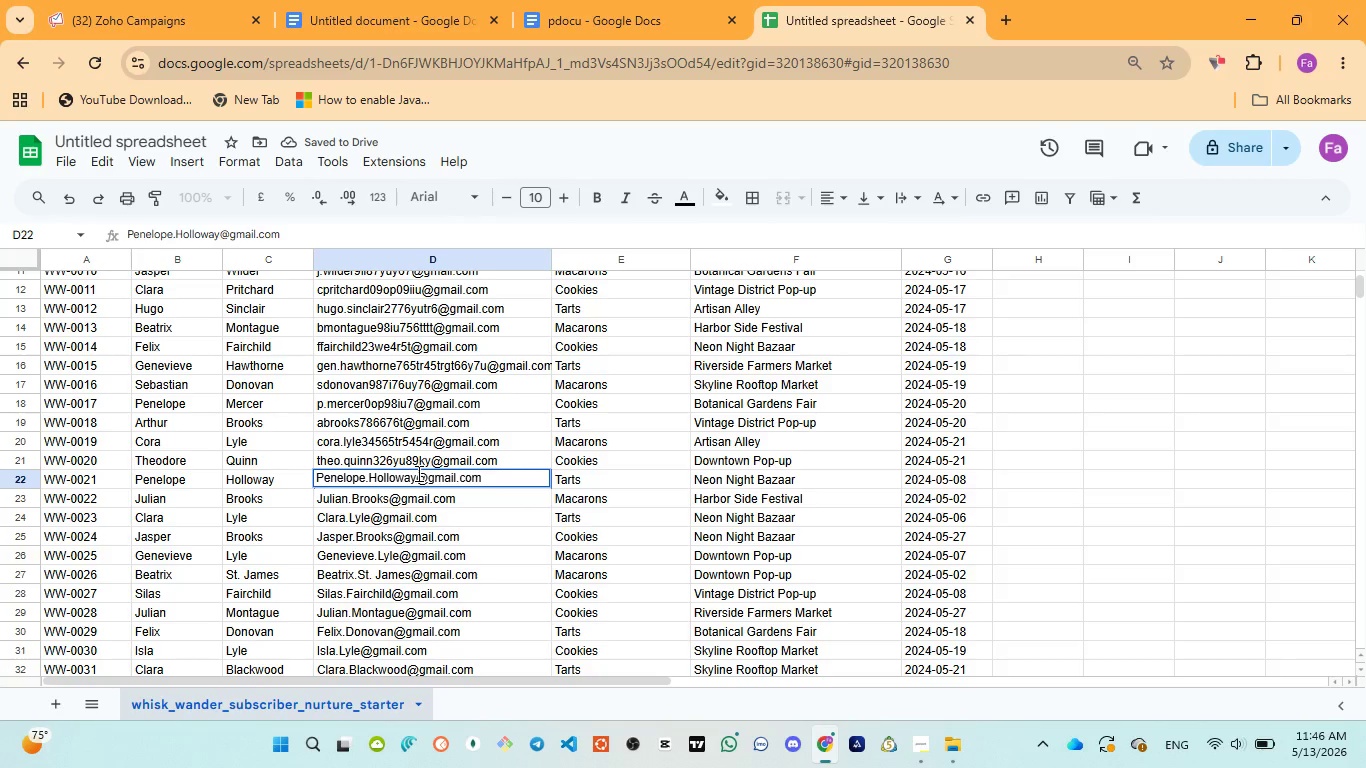 
type(123we435rtr)
 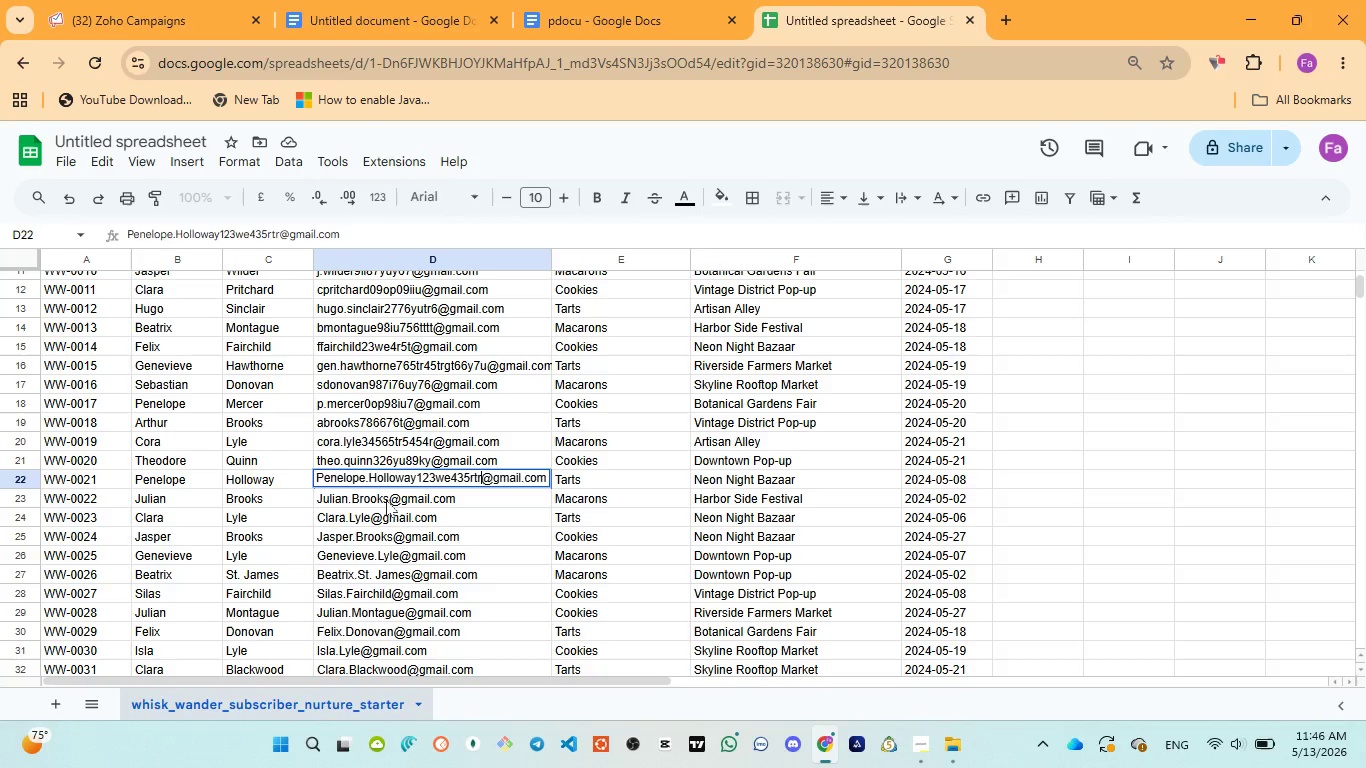 
double_click([386, 500])
 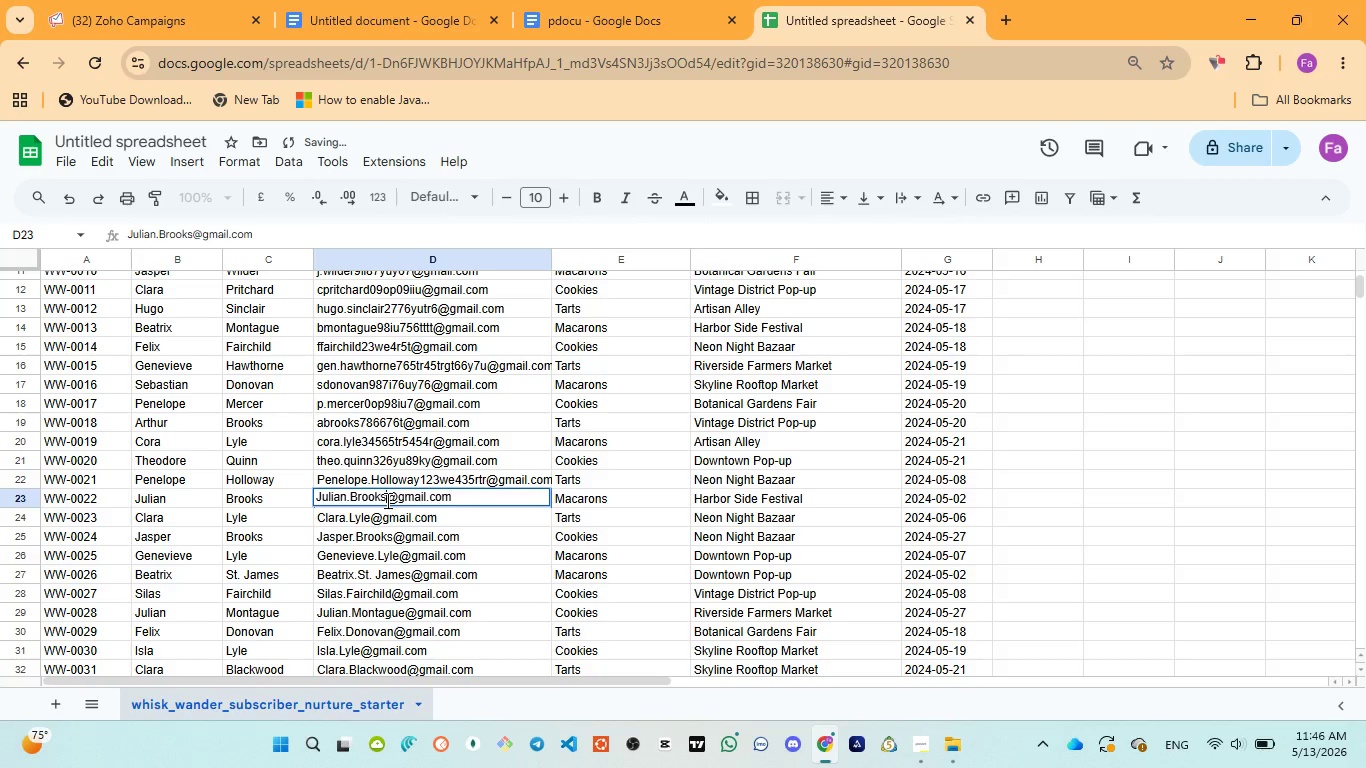 
left_click([386, 500])
 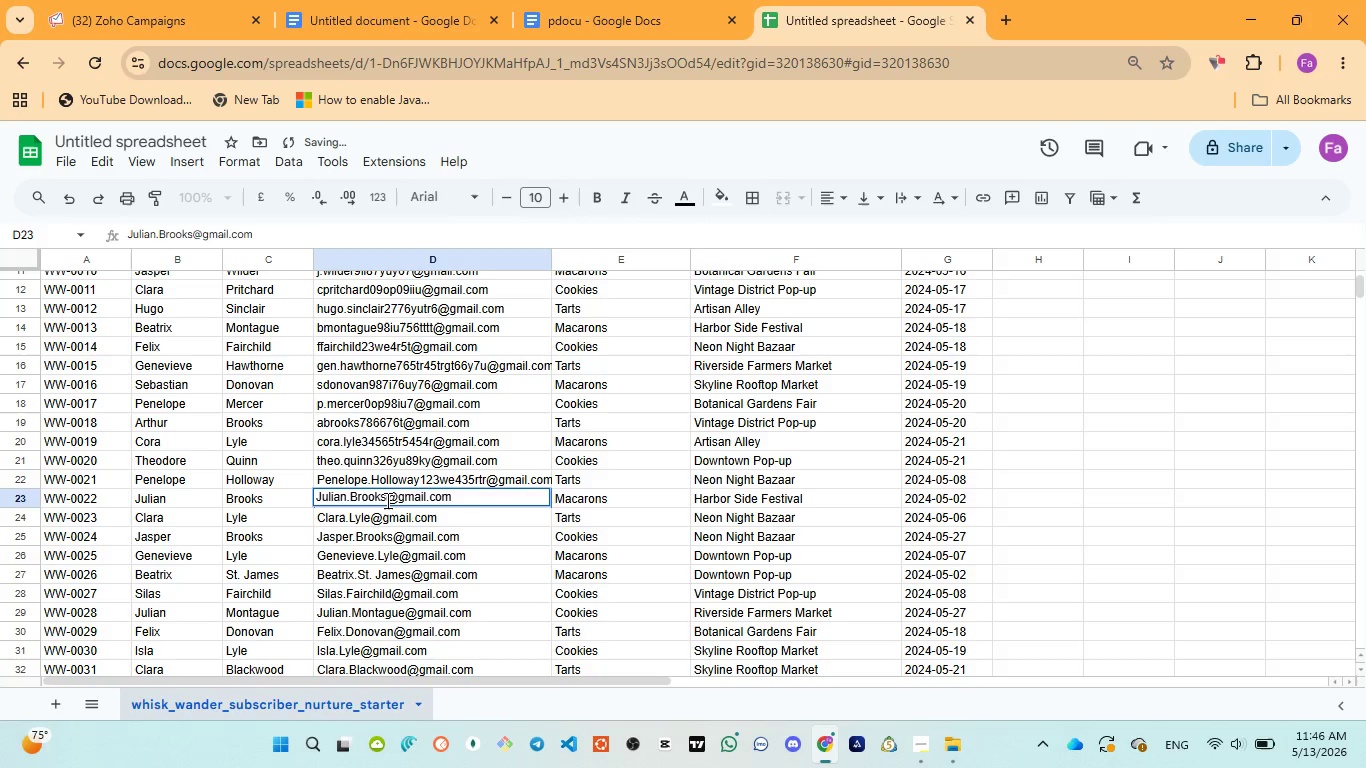 
type(8790opoiu786766)
 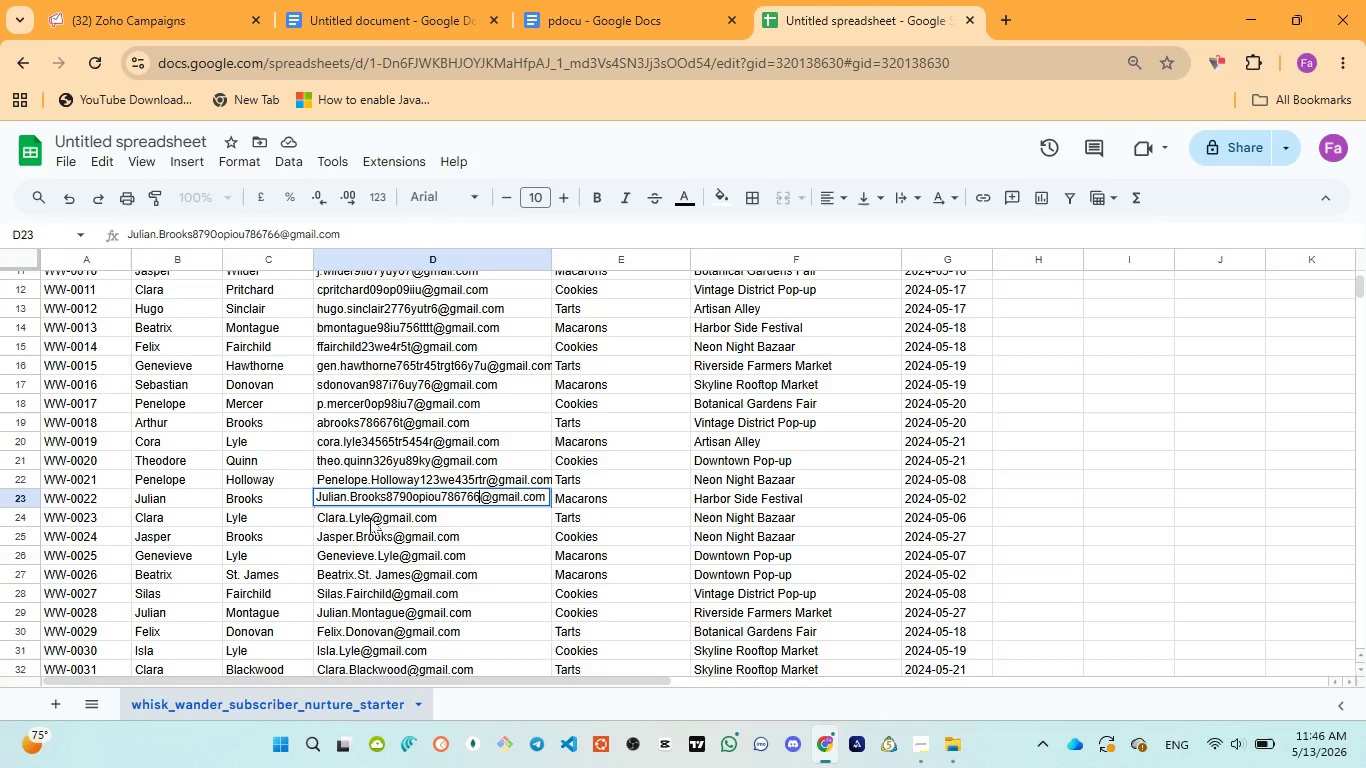 
double_click([370, 518])
 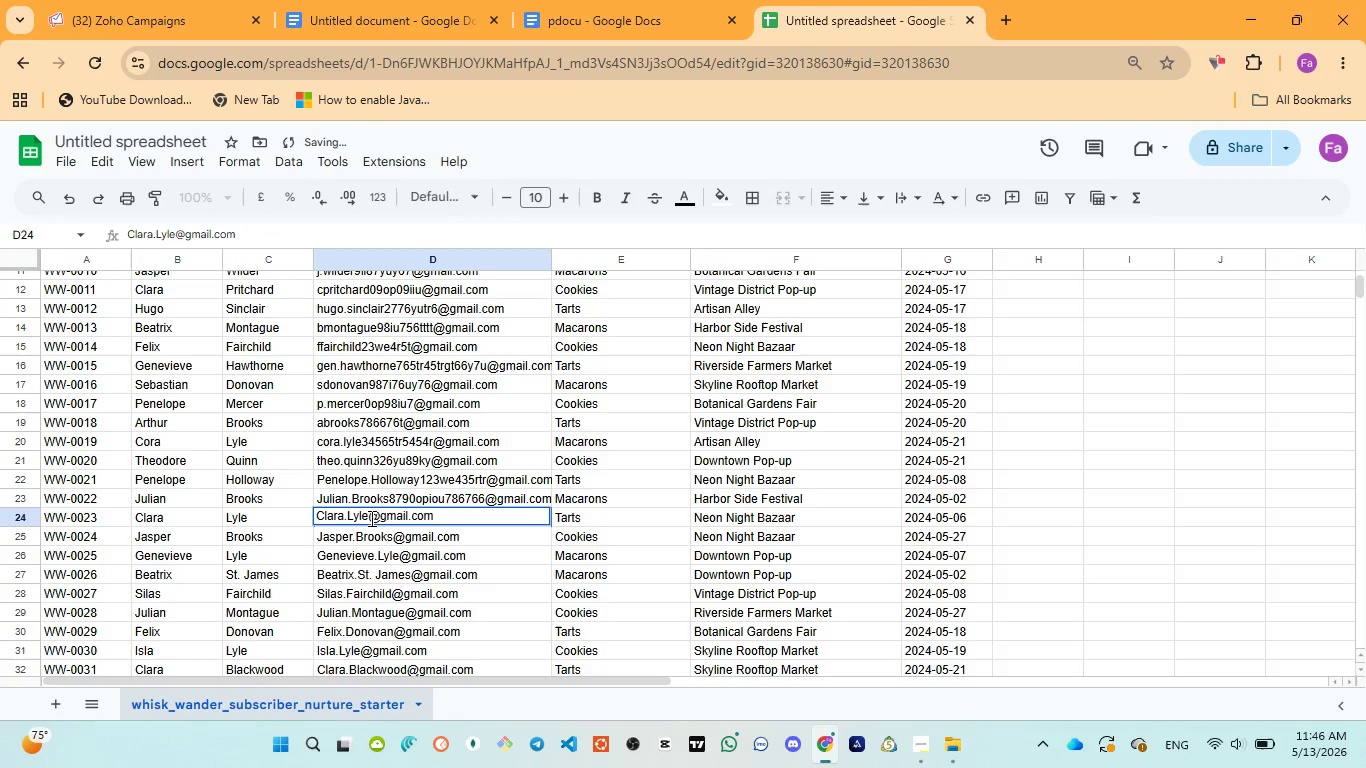 
left_click([370, 518])
 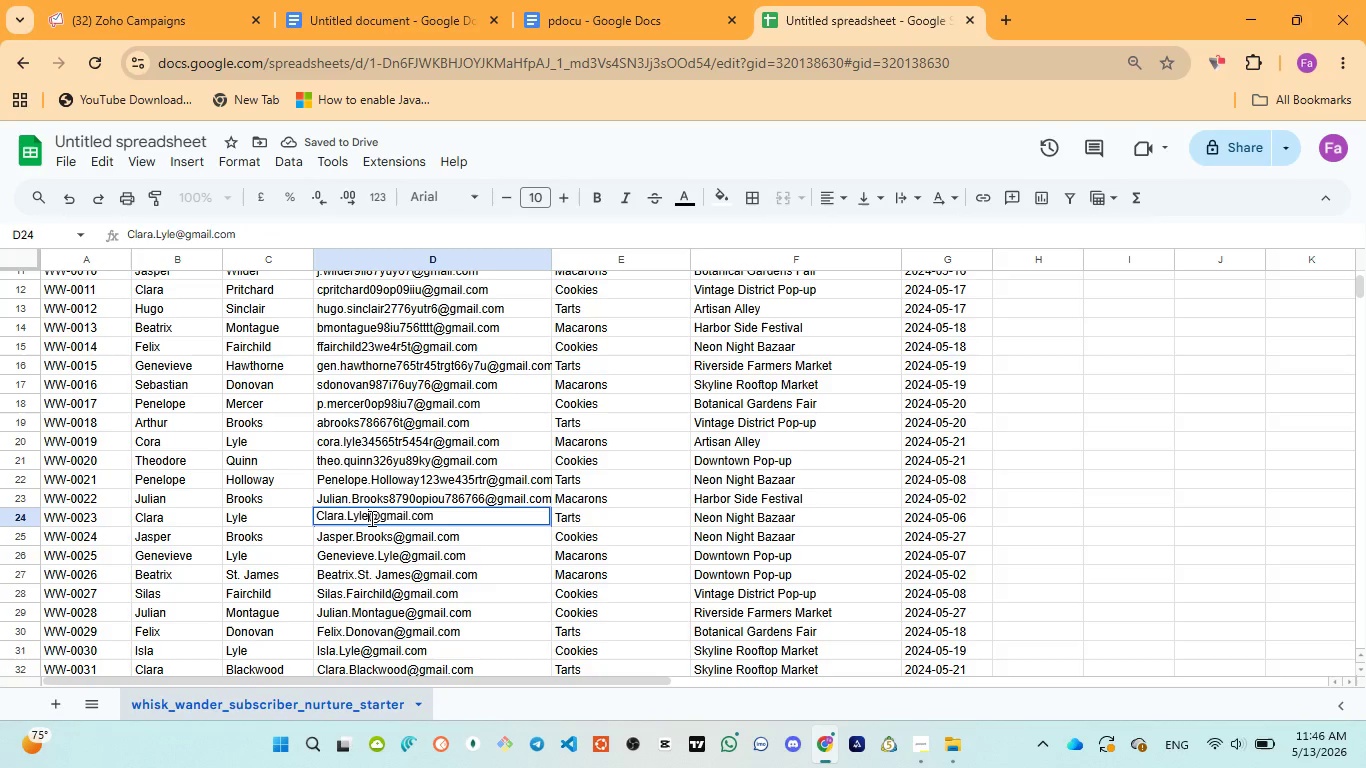 
type(454rtrgty7uyh)
 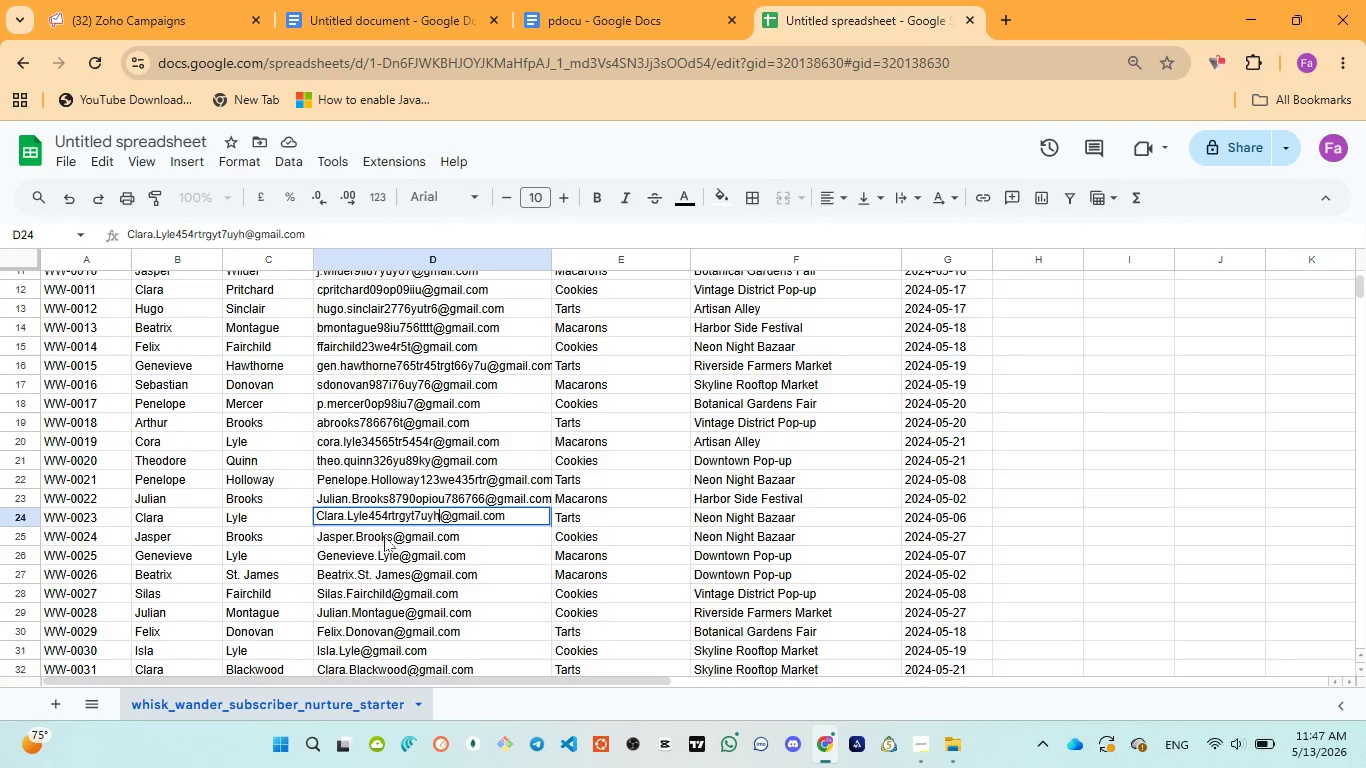 
double_click([387, 536])
 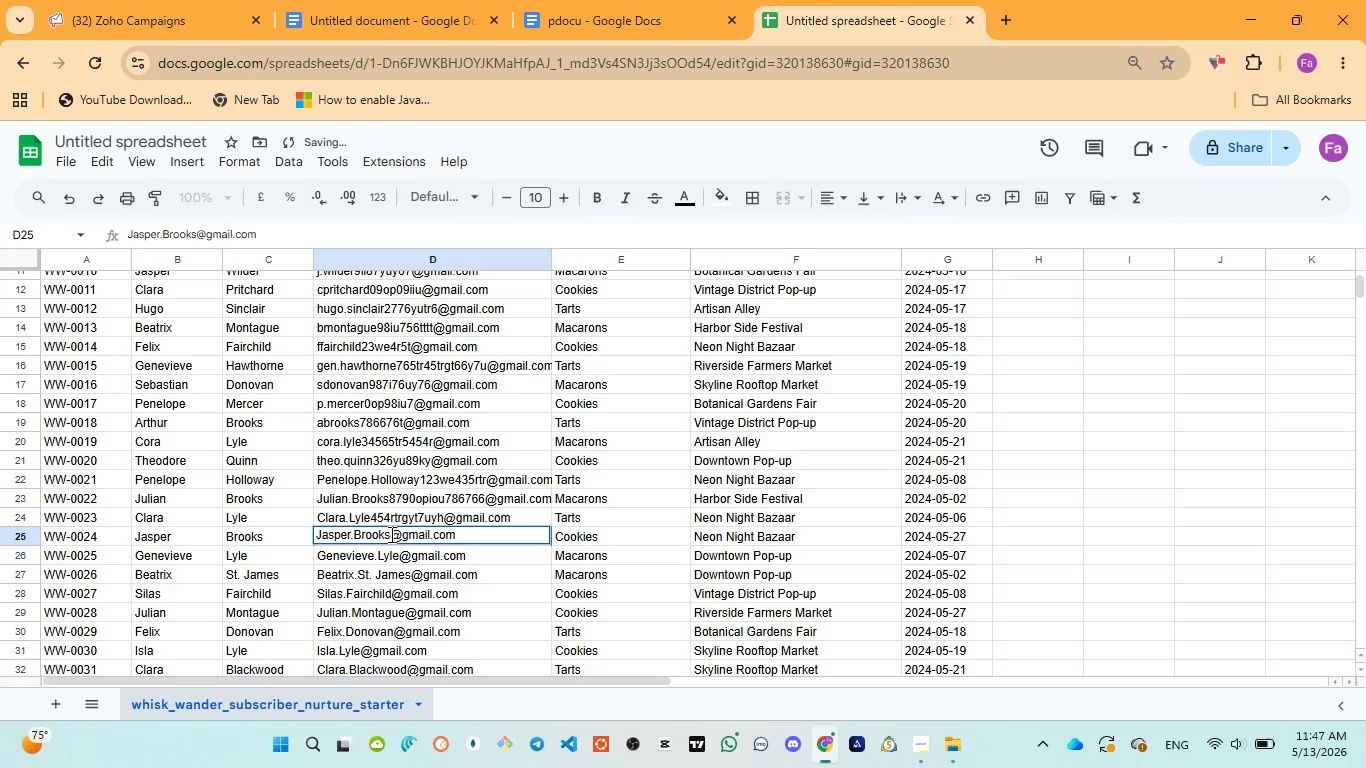 
left_click([390, 534])
 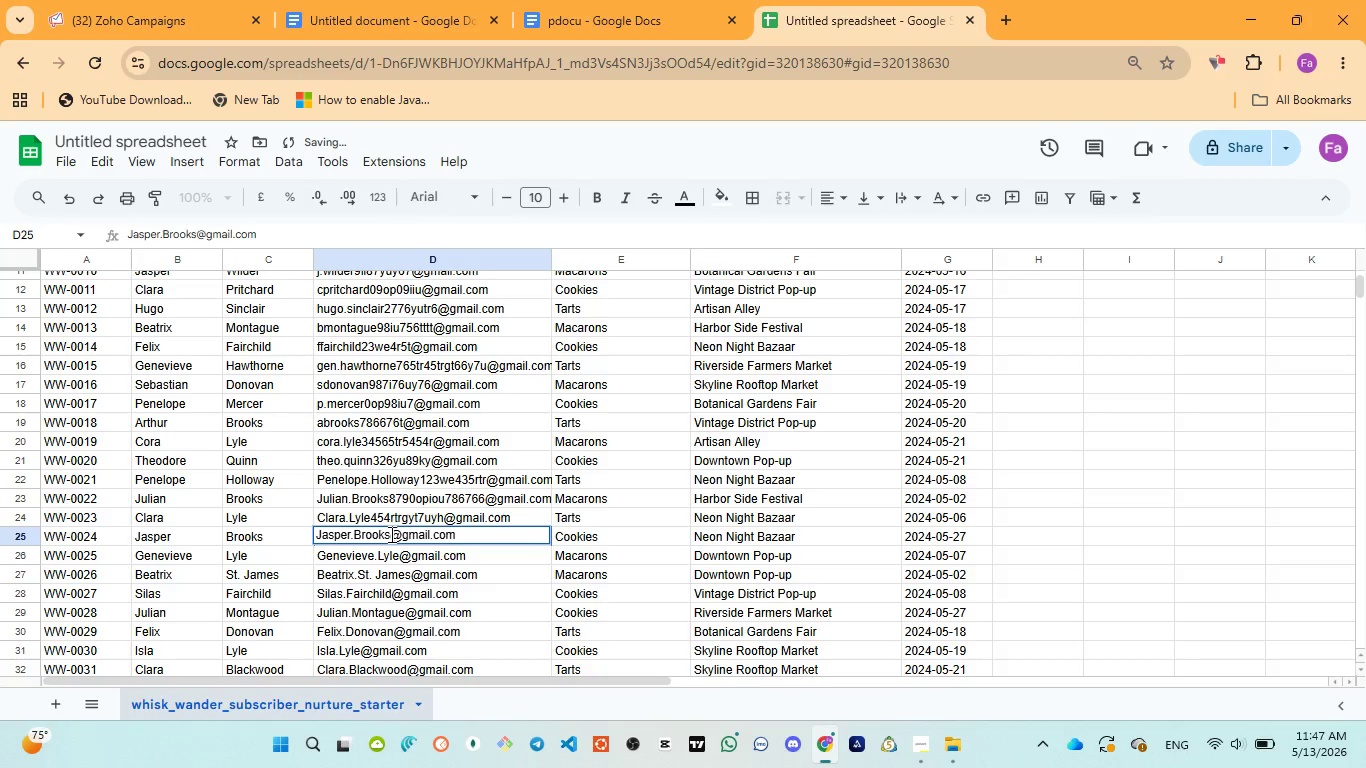 
type(89oiiu76y65)
 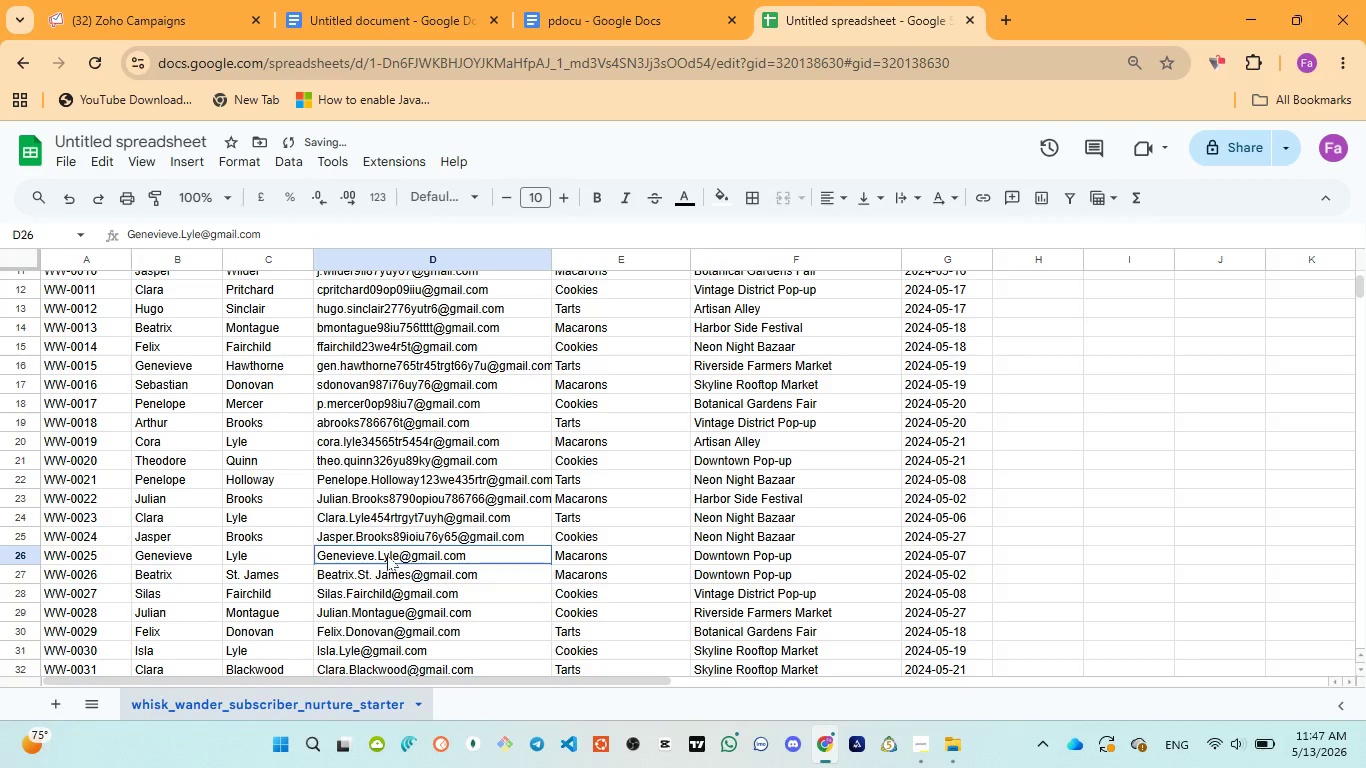 
double_click([387, 555])
 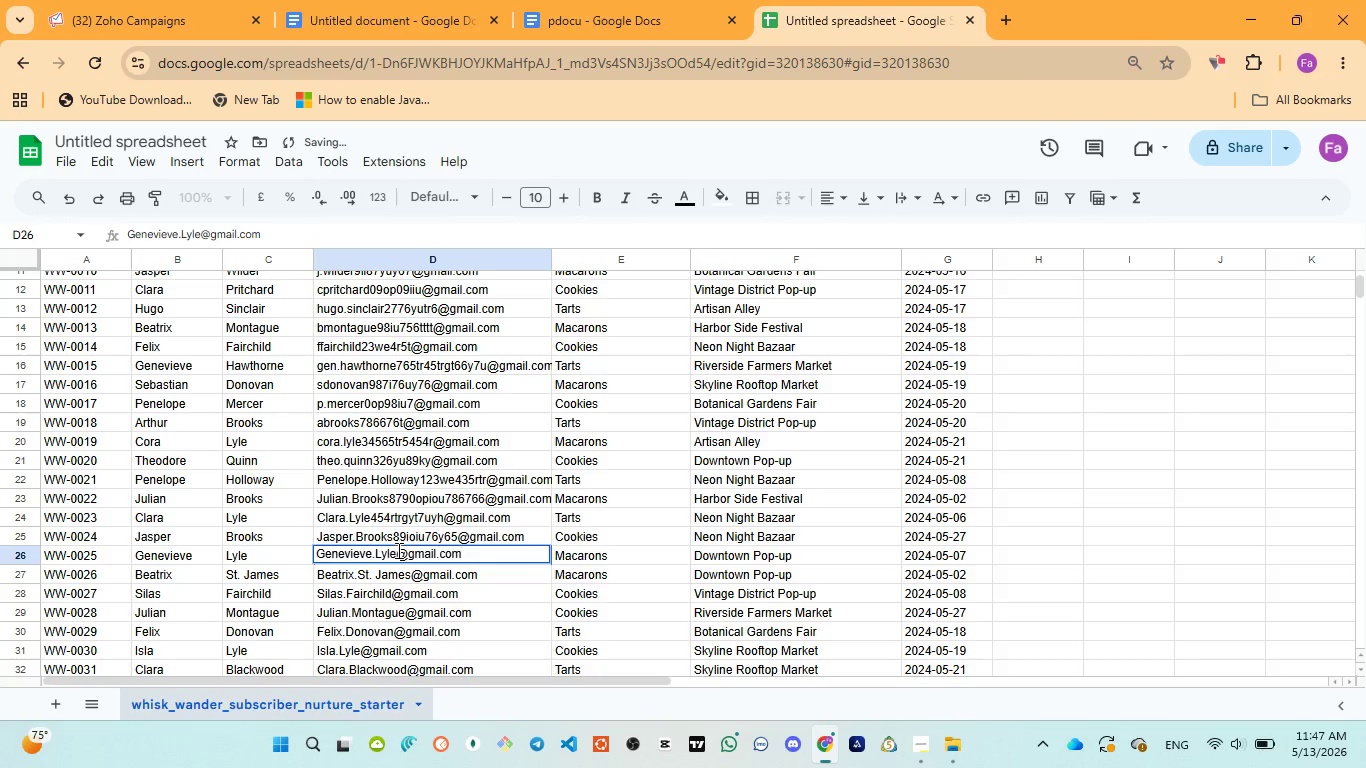 
left_click([397, 550])
 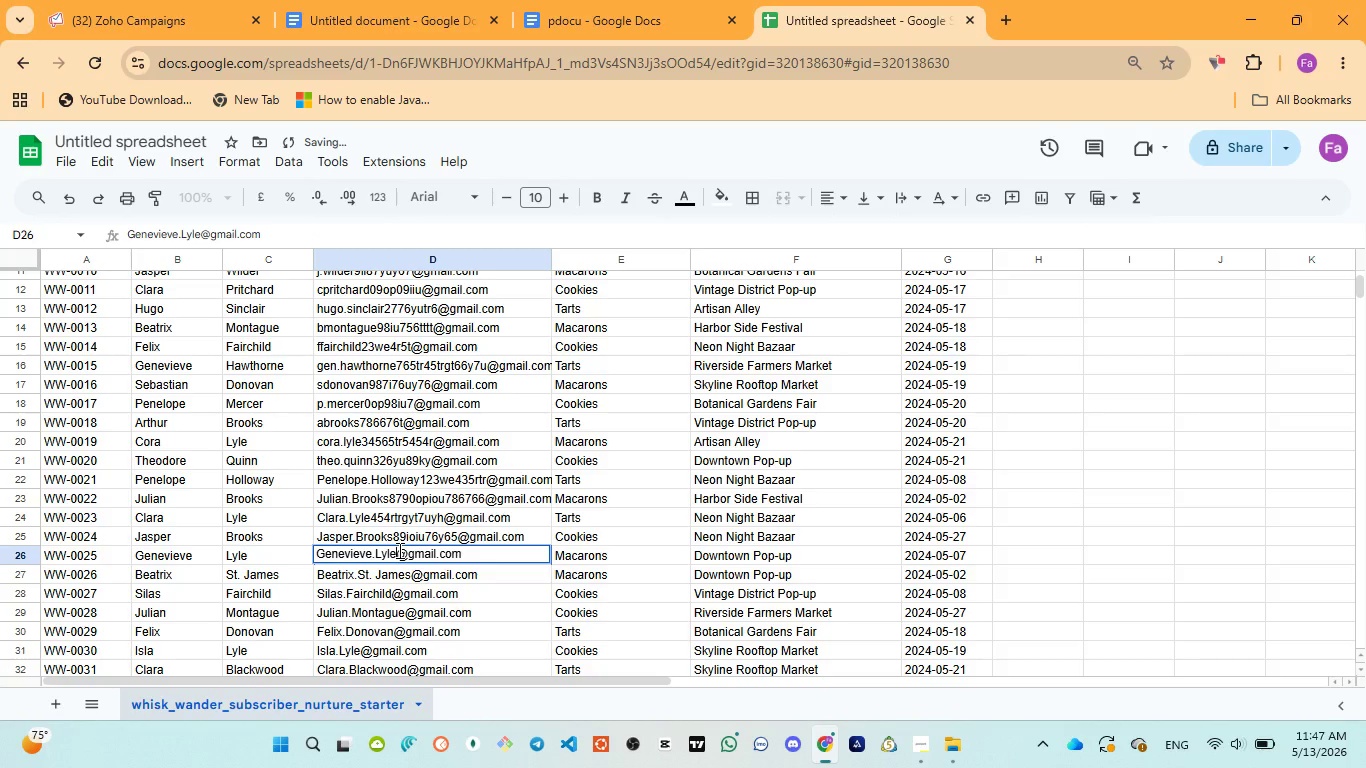 
type(234565tyhyu8)
 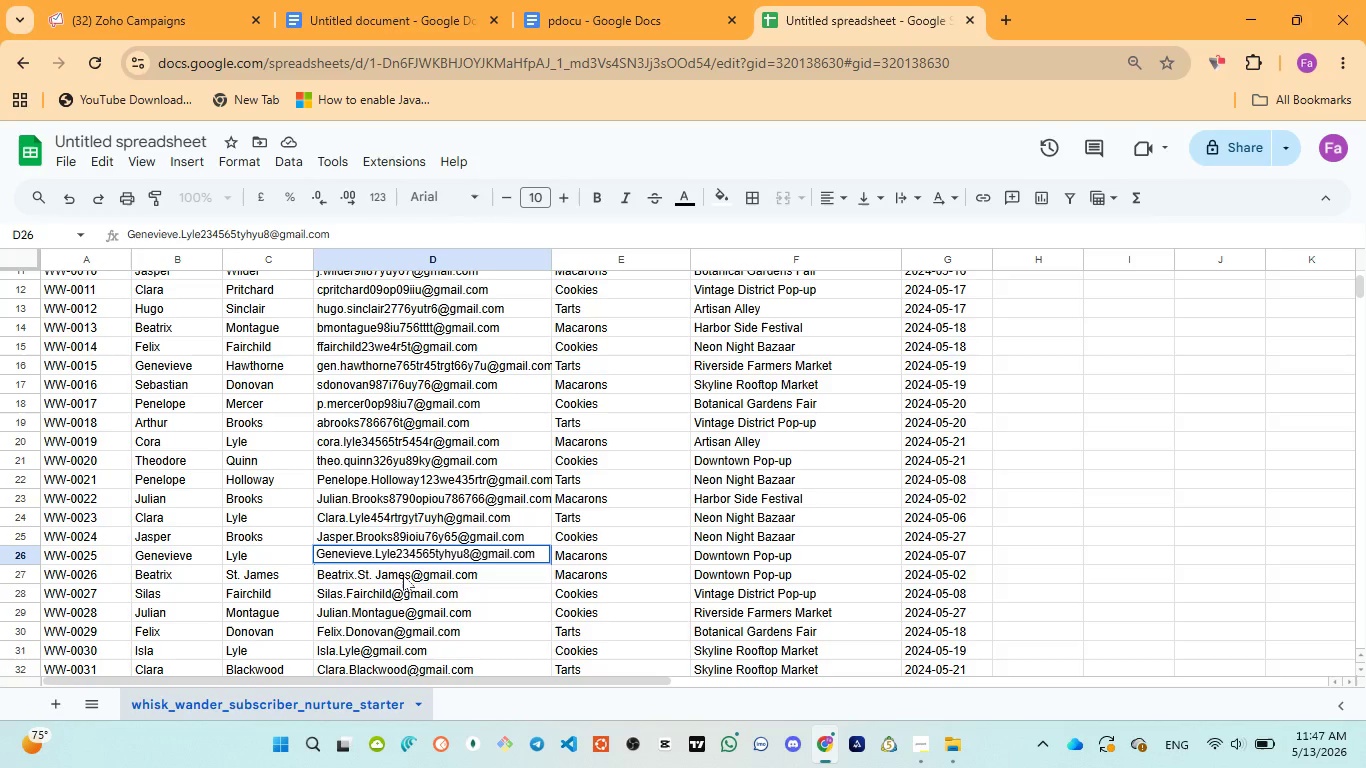 
double_click([403, 573])
 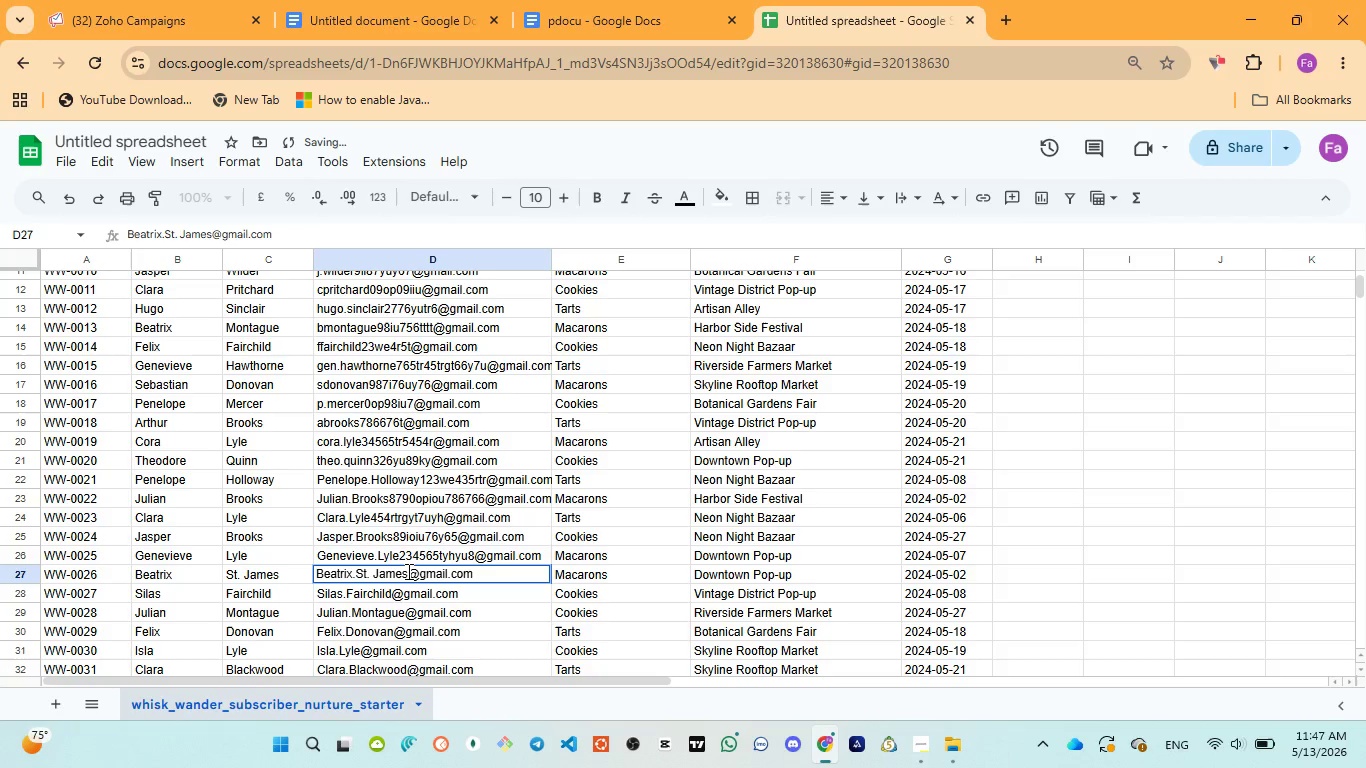 
left_click([407, 571])
 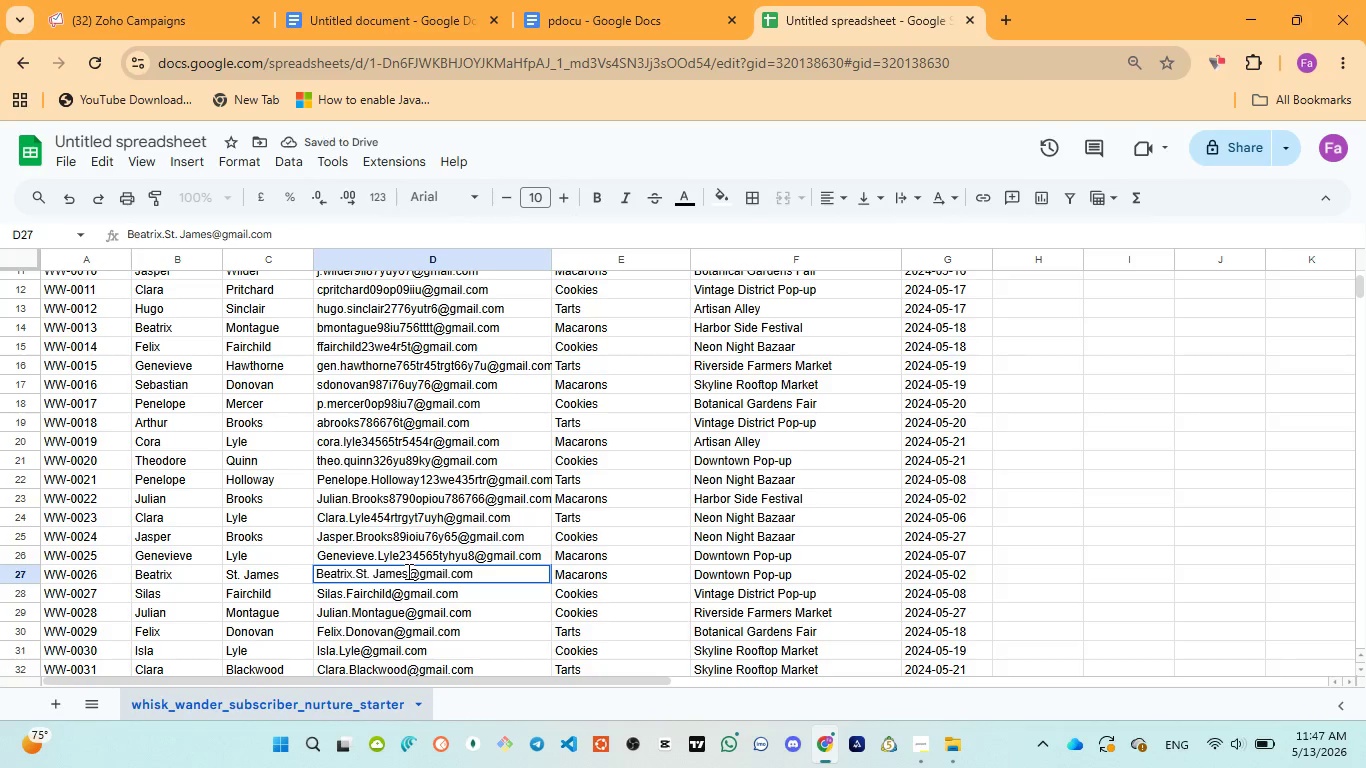 
type(667uyu889io89)
key(Backspace)
key(Backspace)
 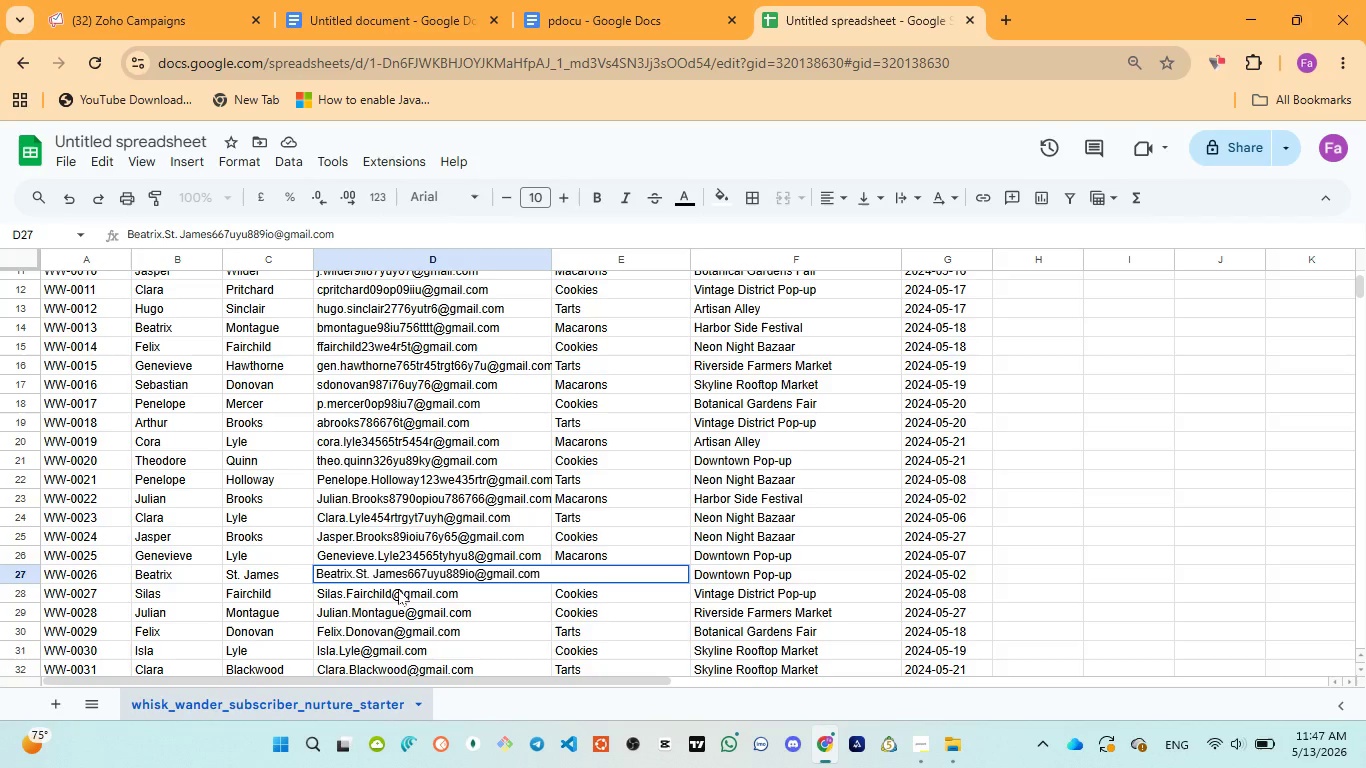 
left_click([398, 589])
 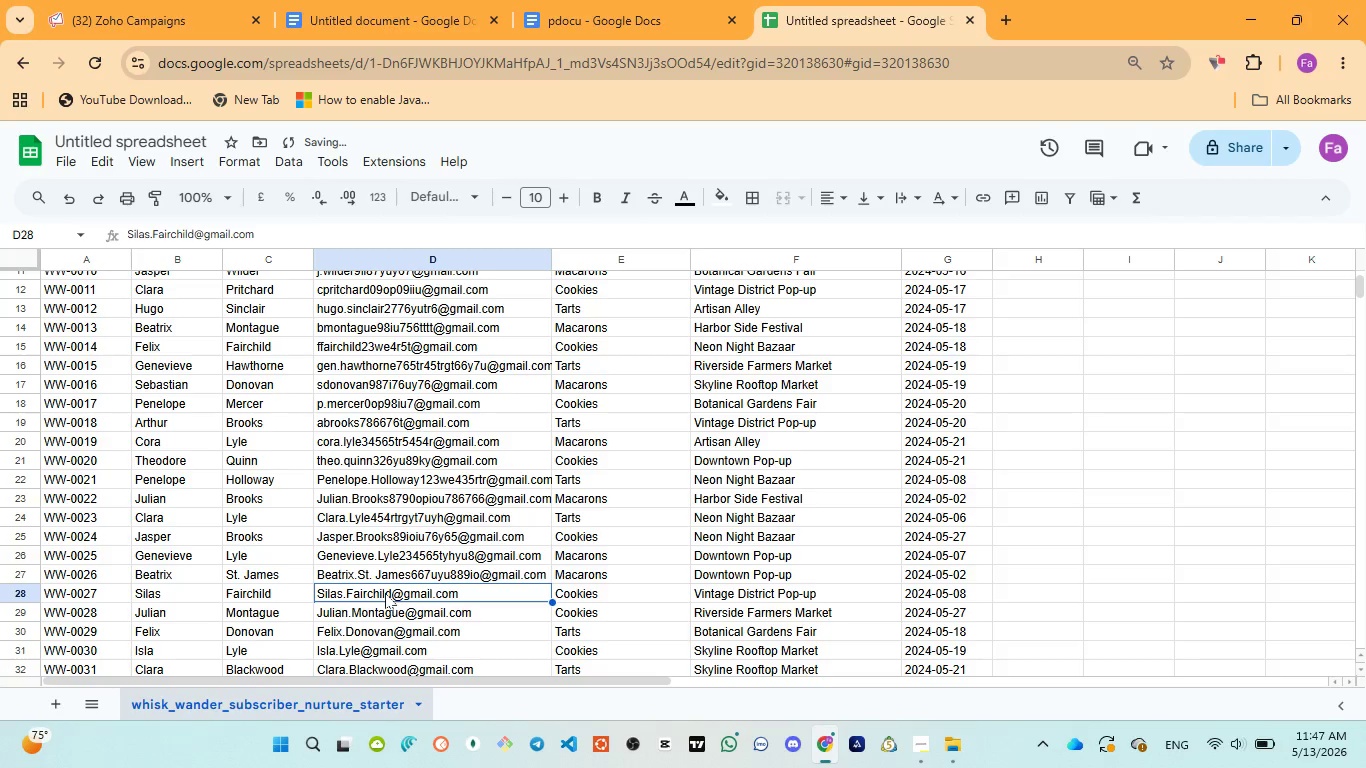 
double_click([385, 593])
 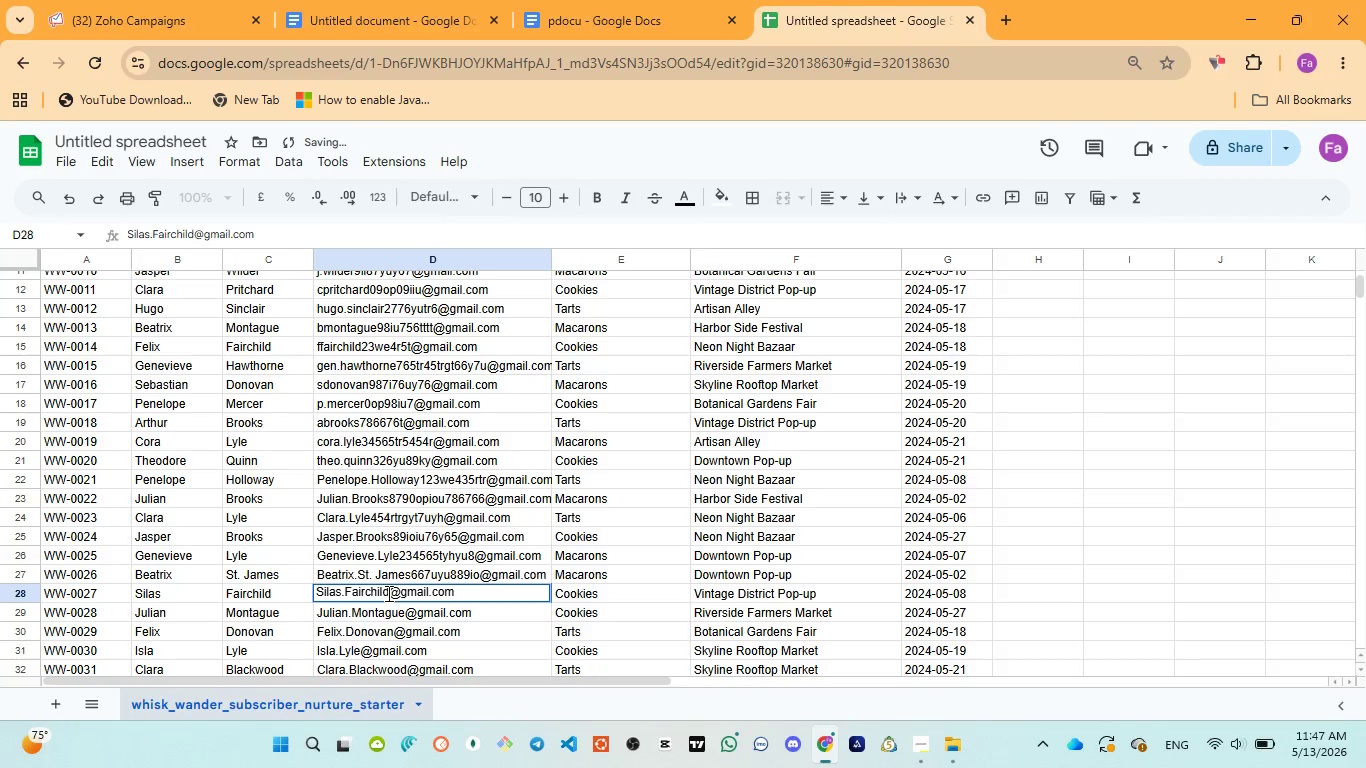 
left_click([387, 593])
 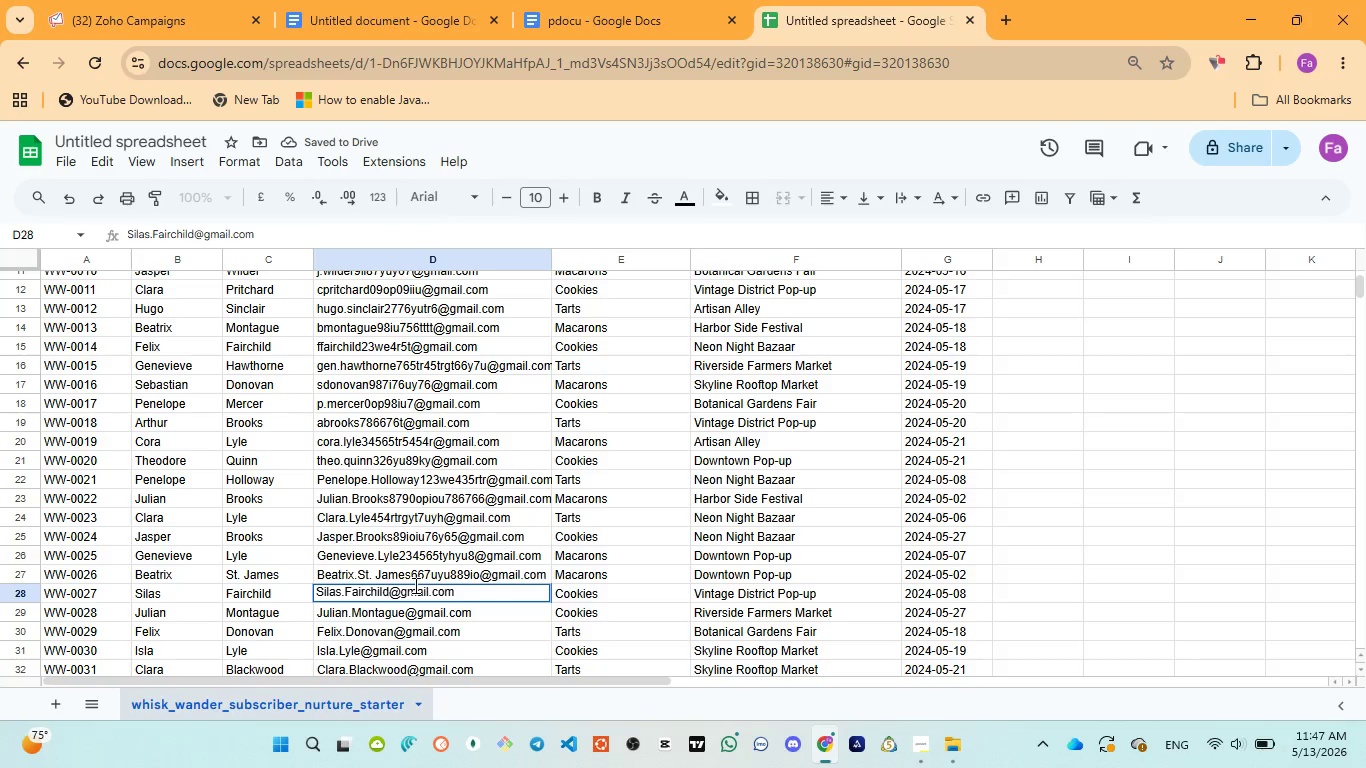 
type(4345tyuy7hju)
 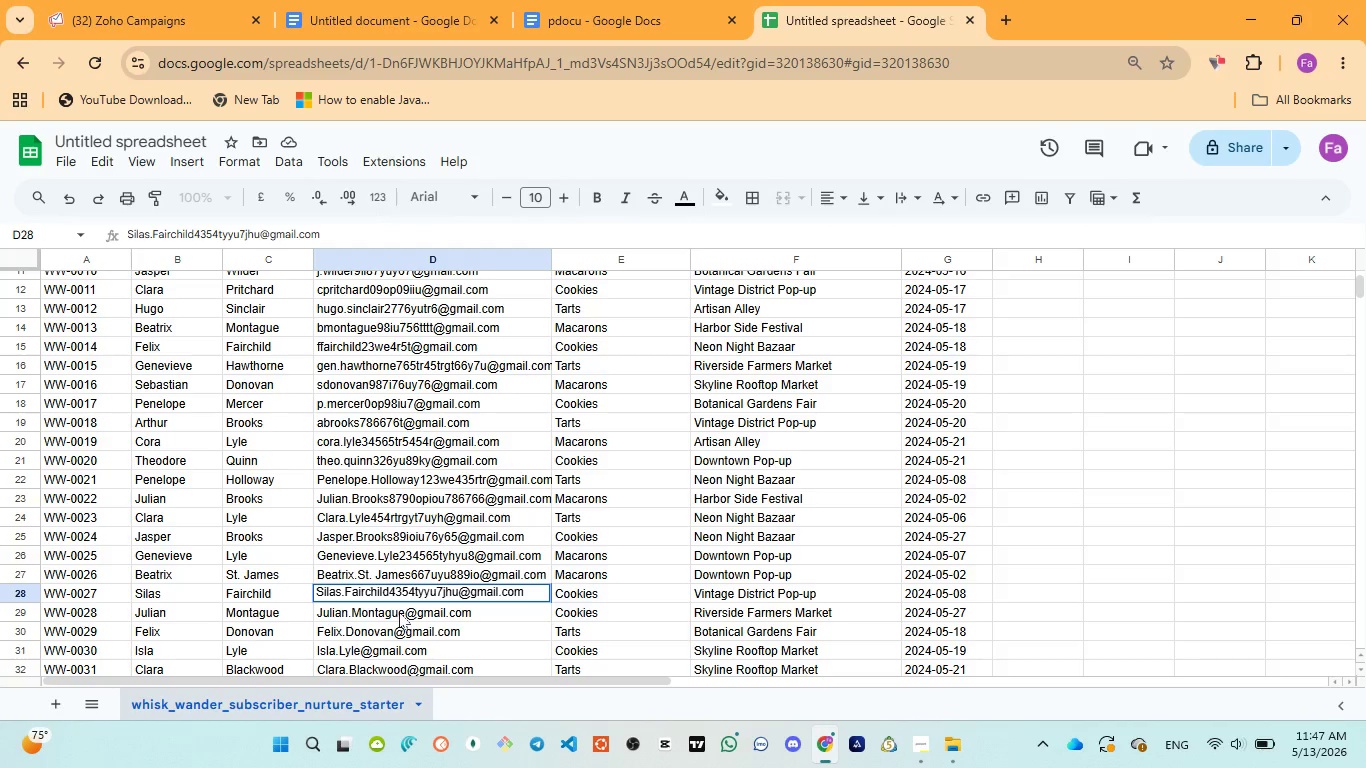 
left_click([399, 612])
 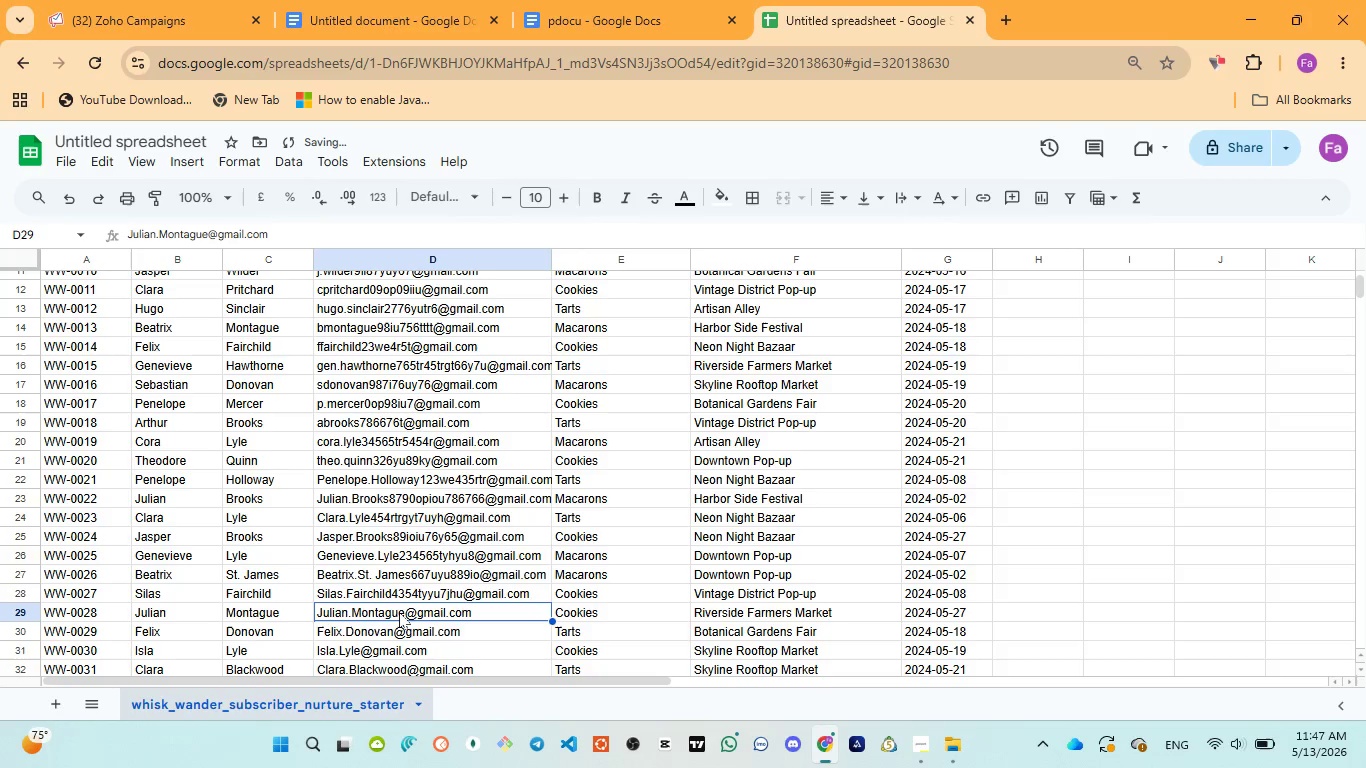 
double_click([399, 612])
 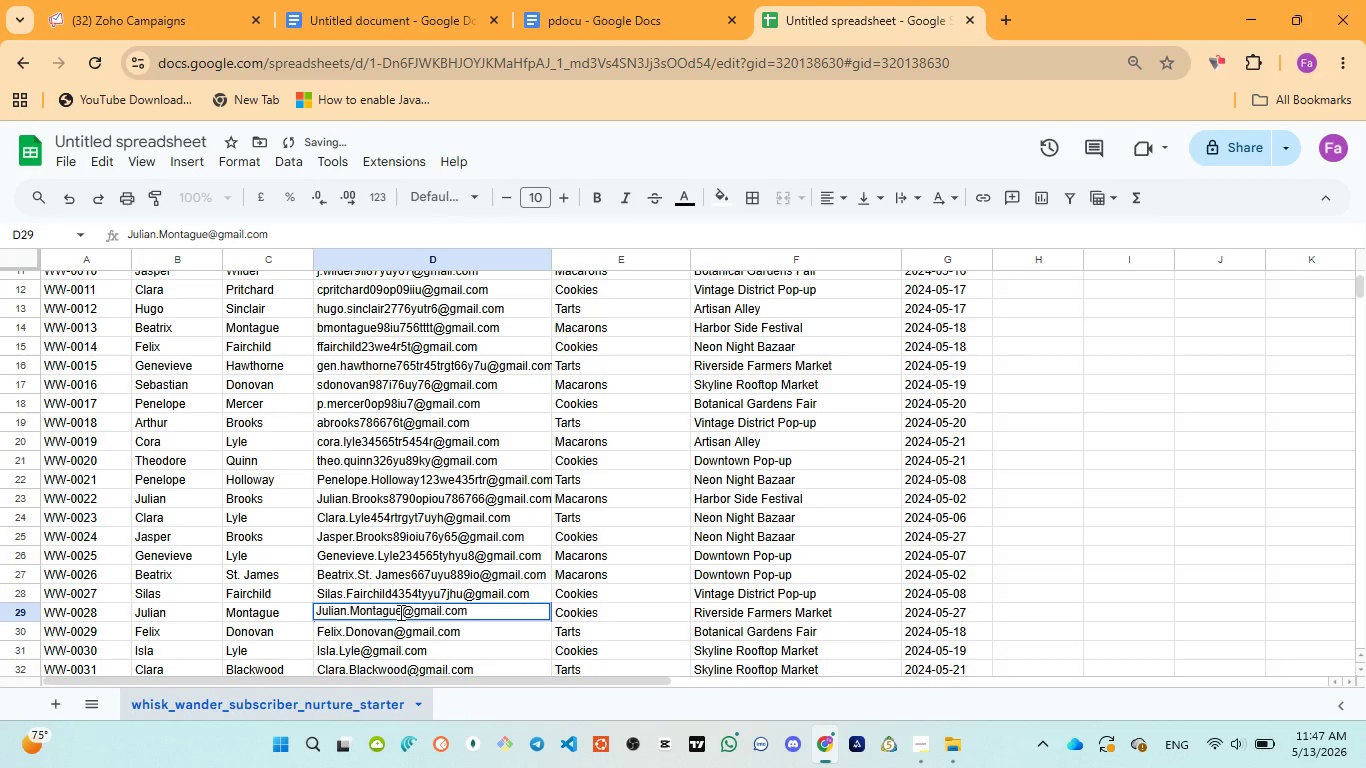 
left_click([399, 612])
 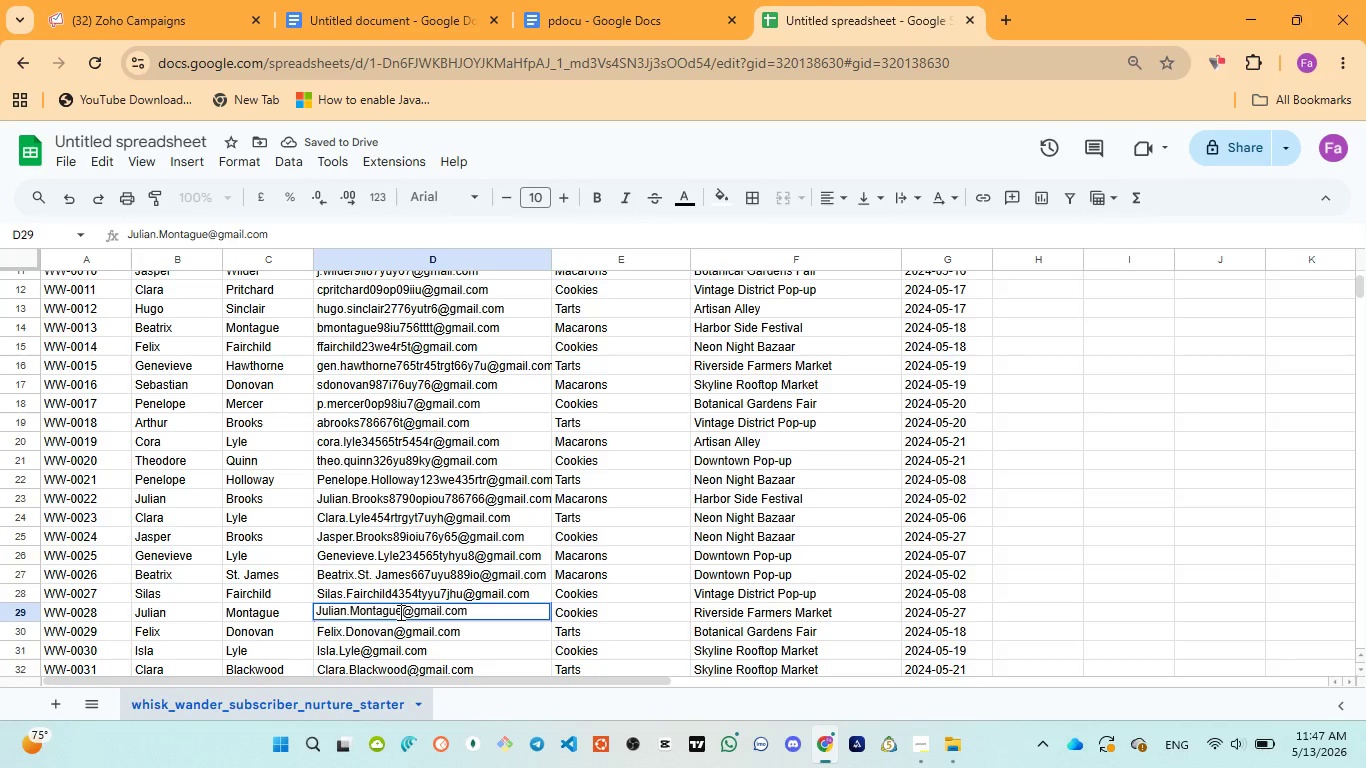 
type(4356rtefgy767iu78jh)
key(Backspace)
key(Backspace)
key(Backspace)
 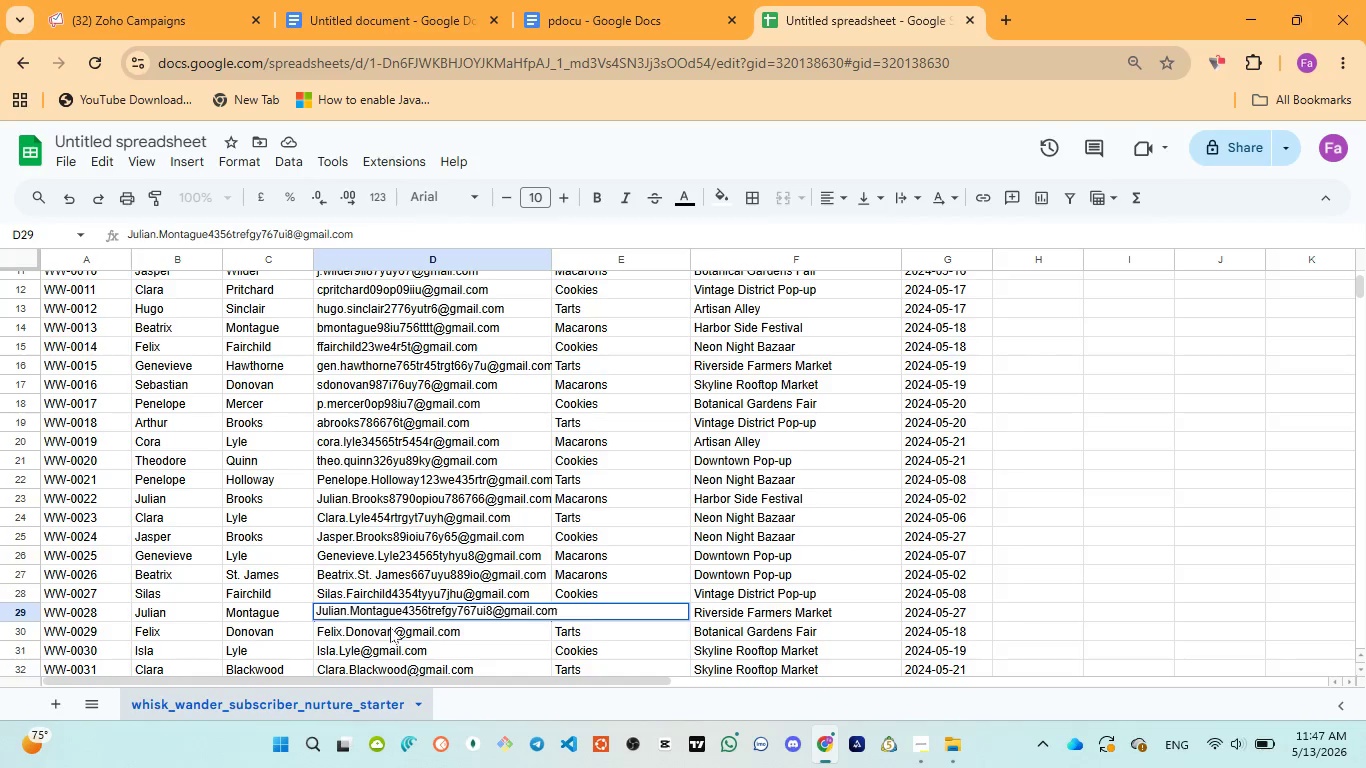 
left_click([390, 627])
 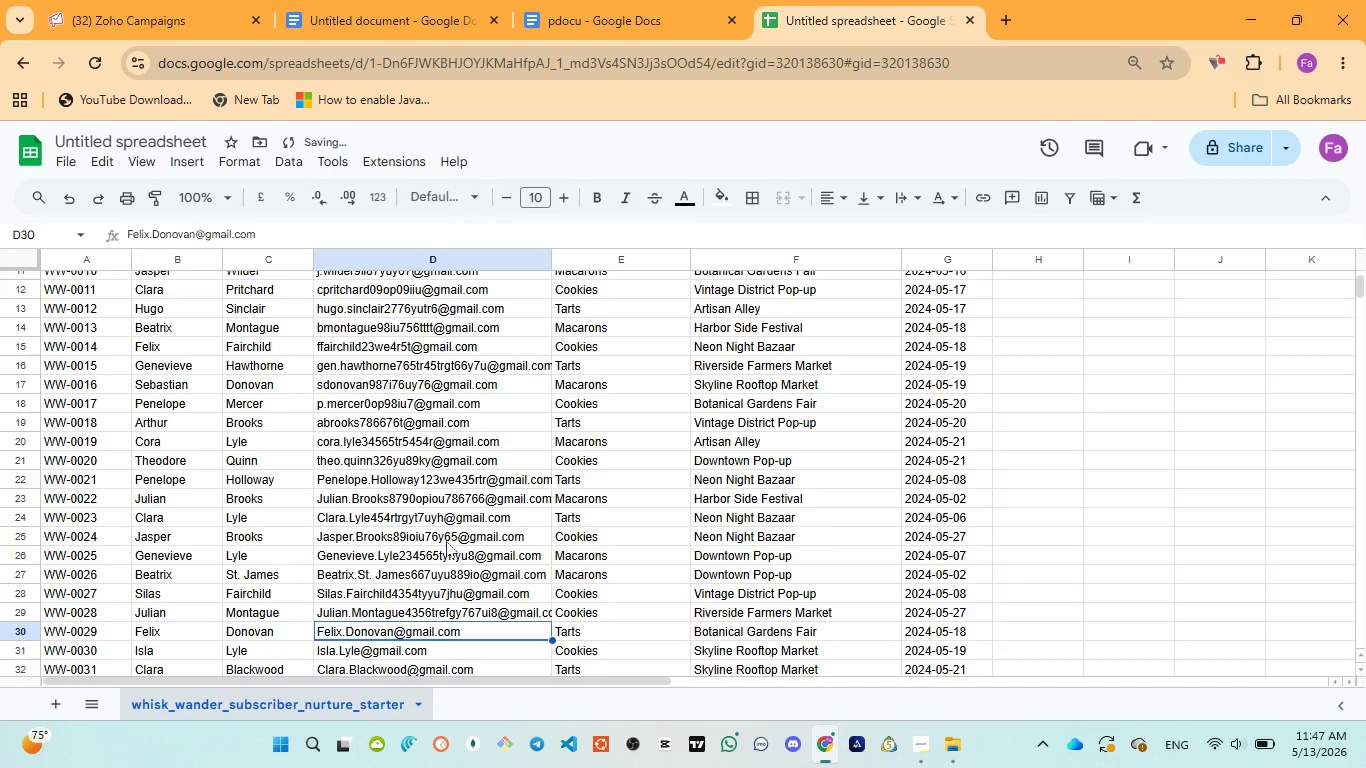 
scroll: coordinate [442, 546], scroll_direction: down, amount: 2.0
 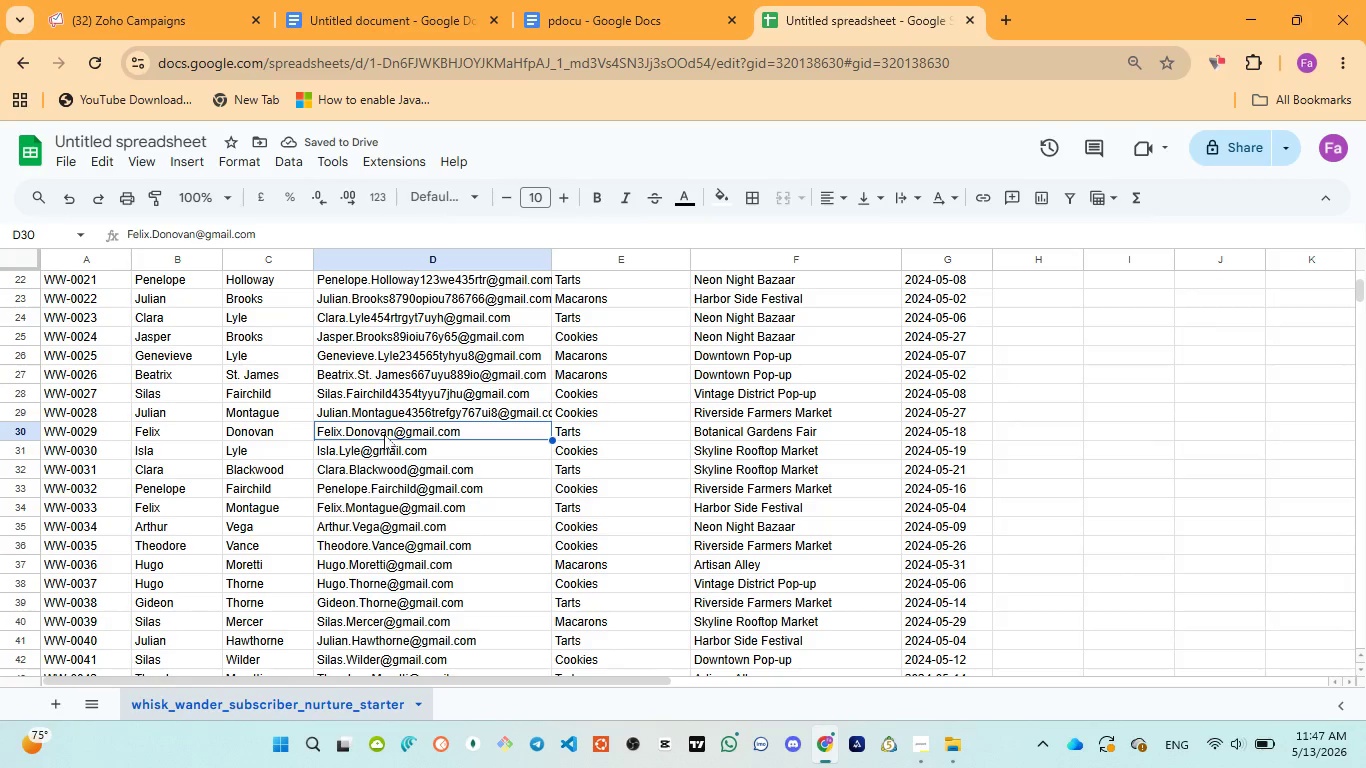 
double_click([384, 434])
 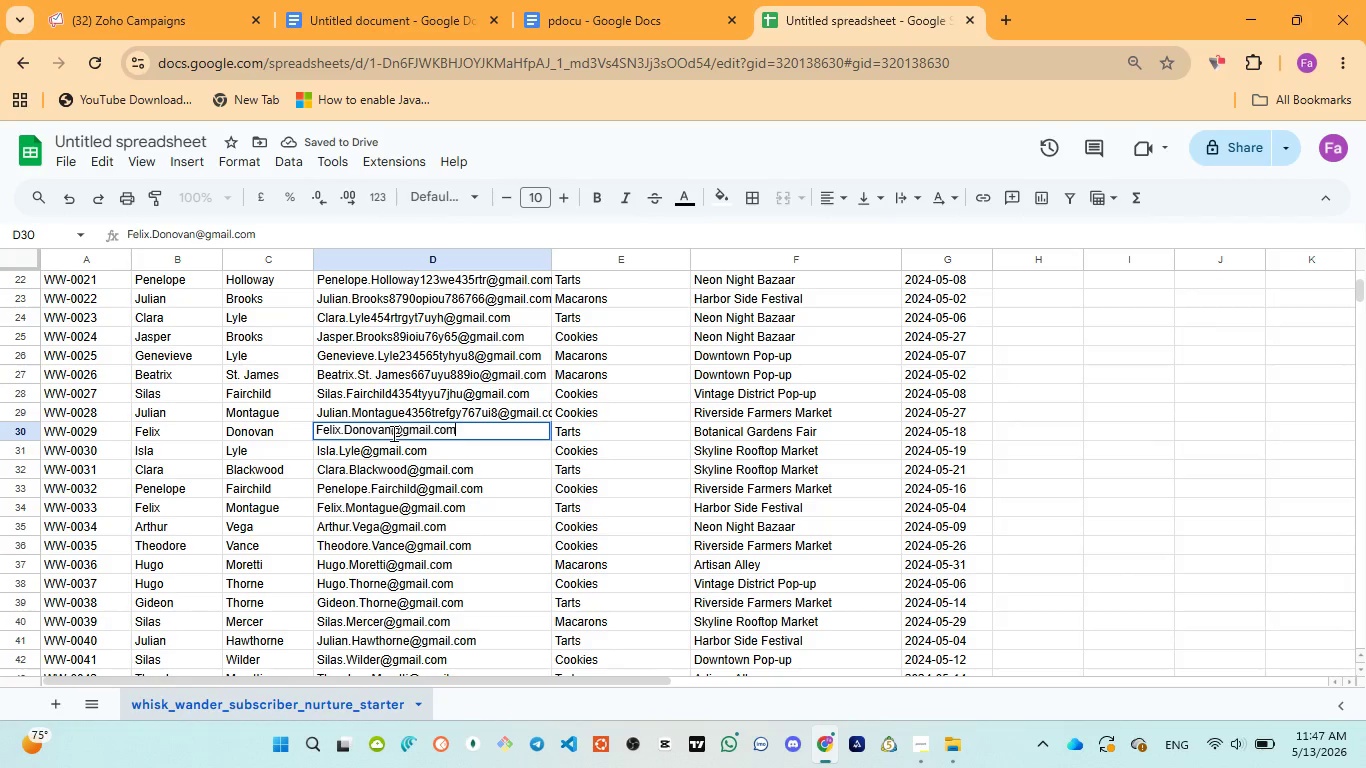 
left_click([392, 433])
 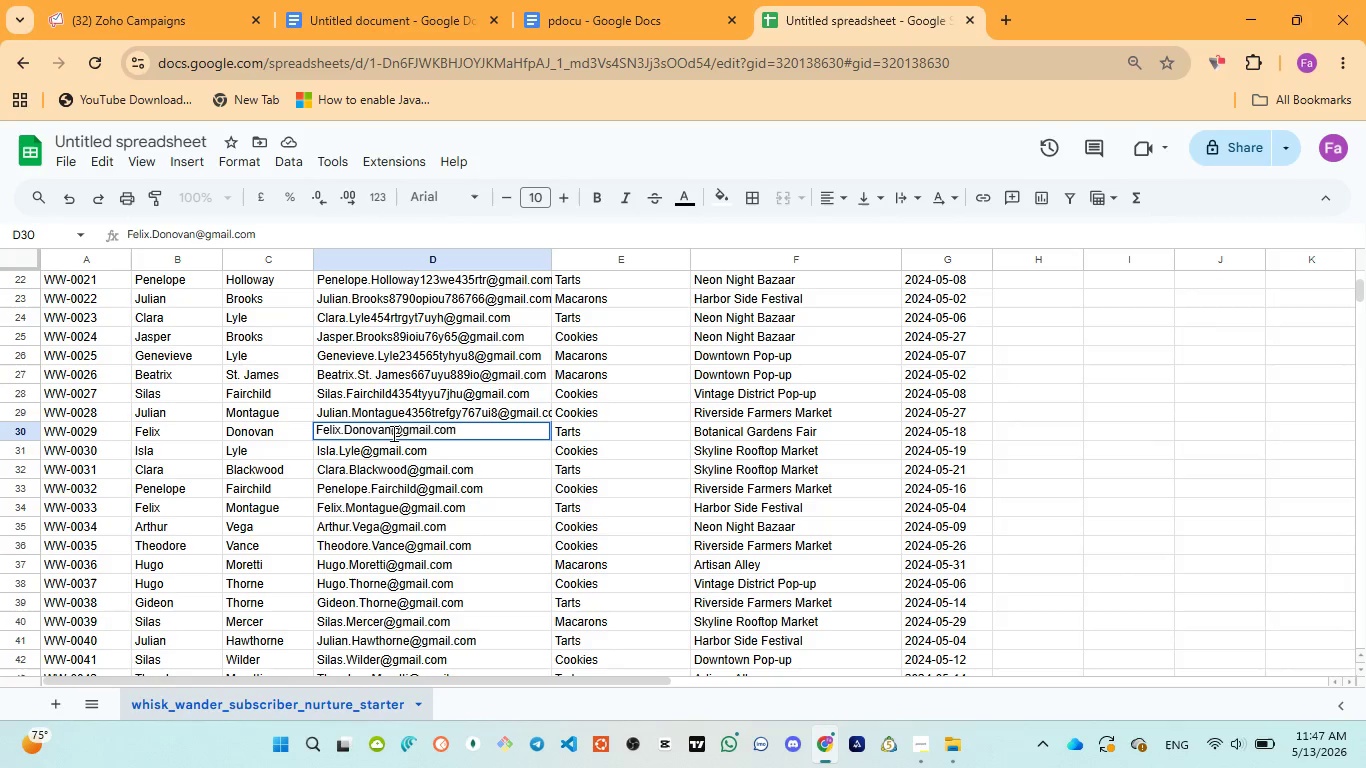 
type(y6r54tyty67yu)
 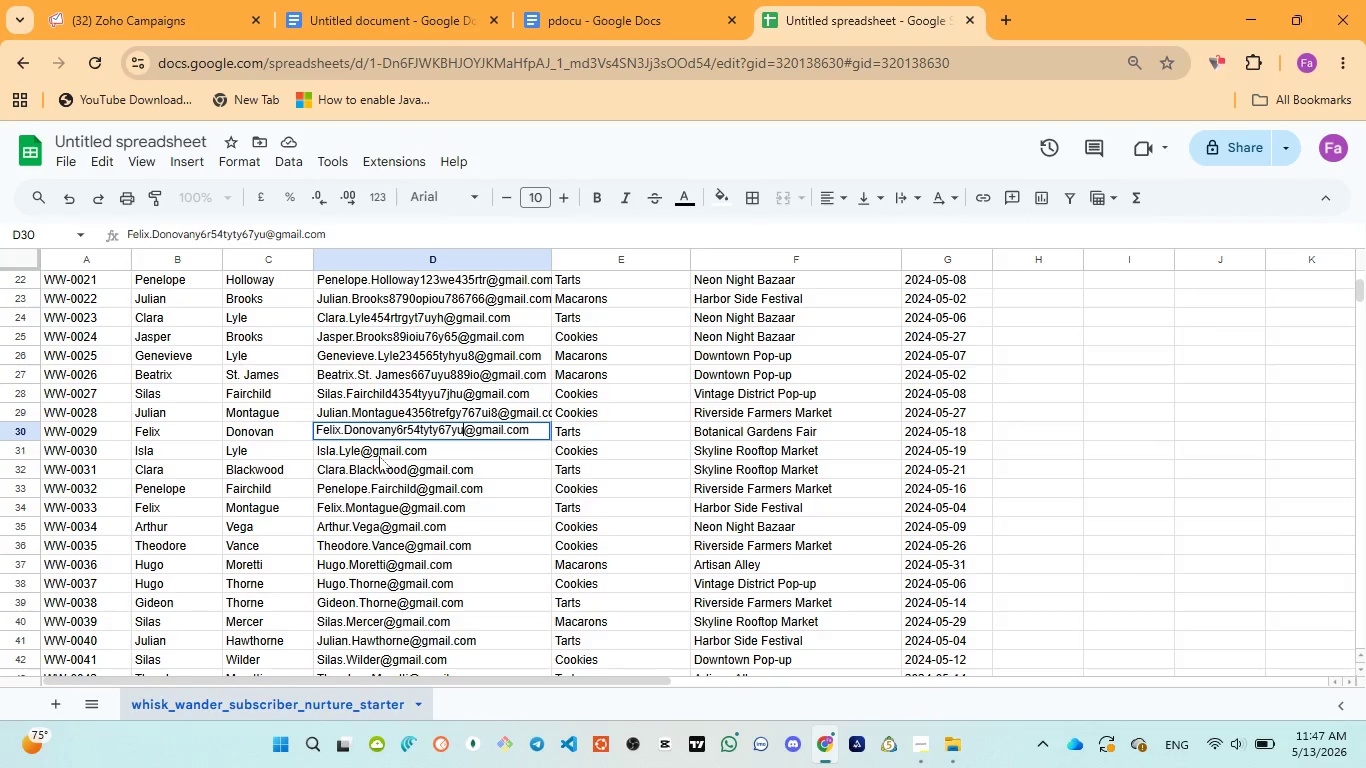 
left_click([377, 456])
 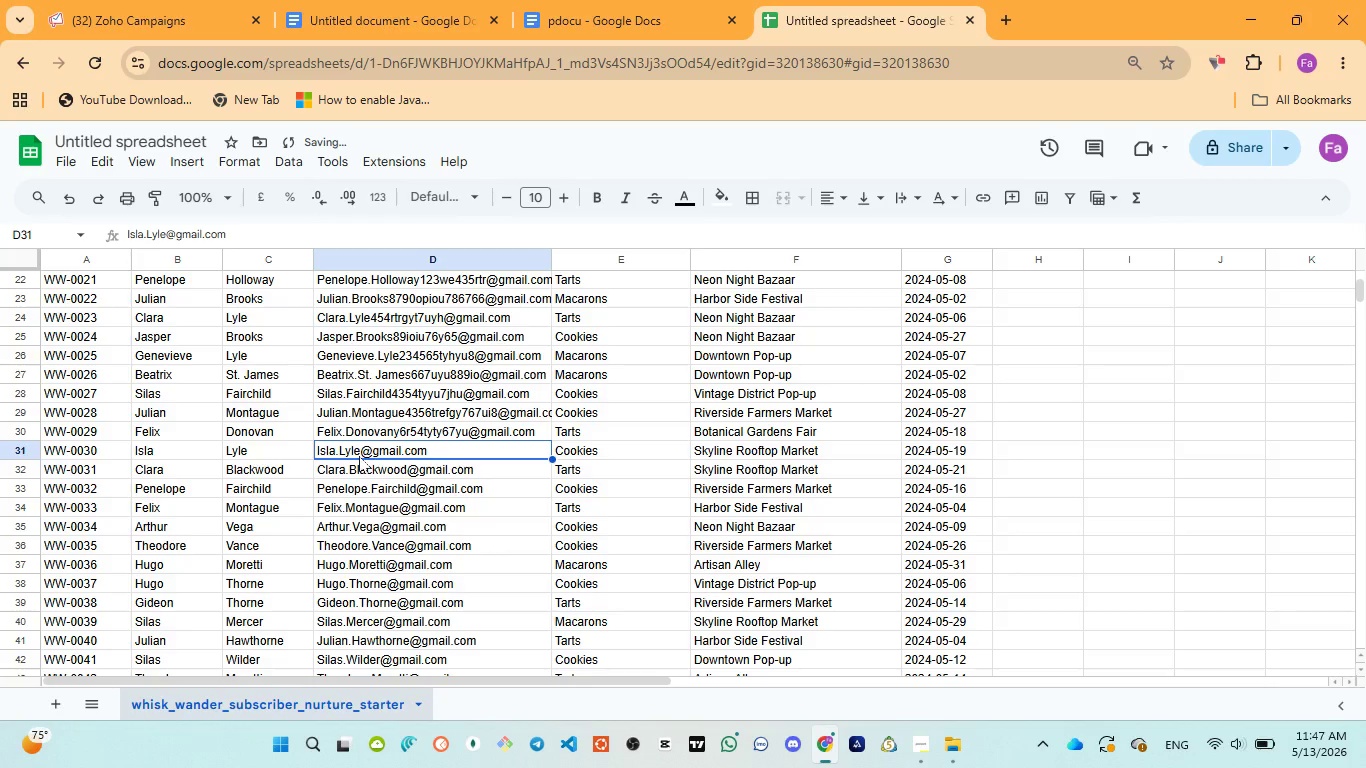 
double_click([359, 456])
 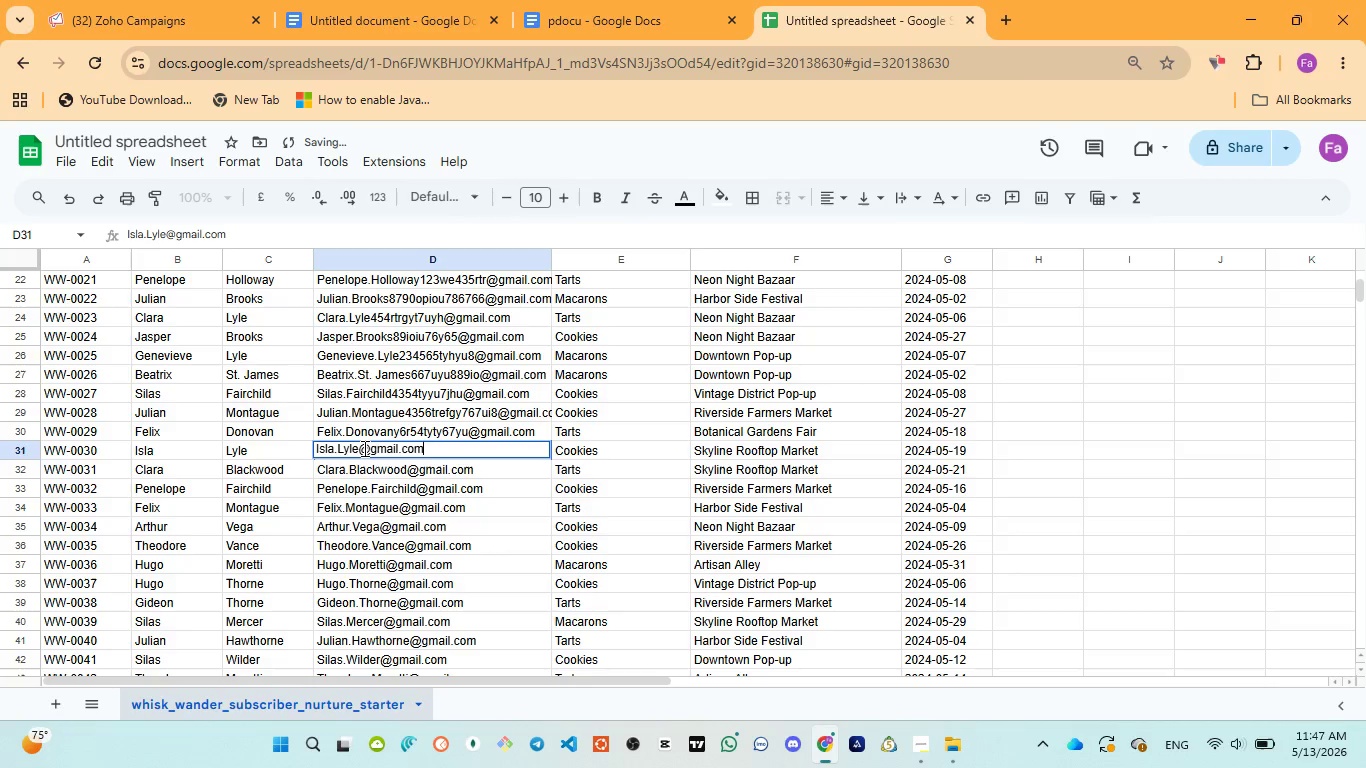 
left_click([363, 448])
 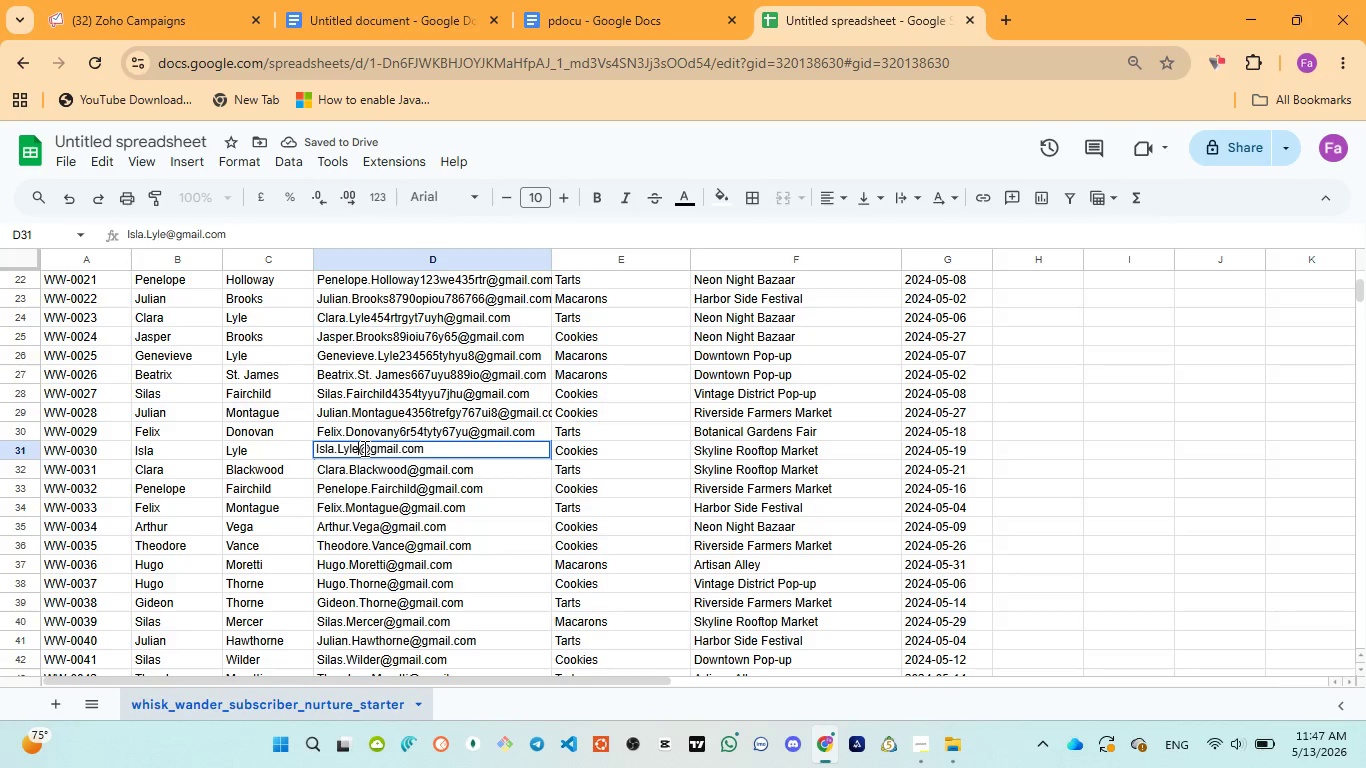 
type(i8776yuty655tr)
 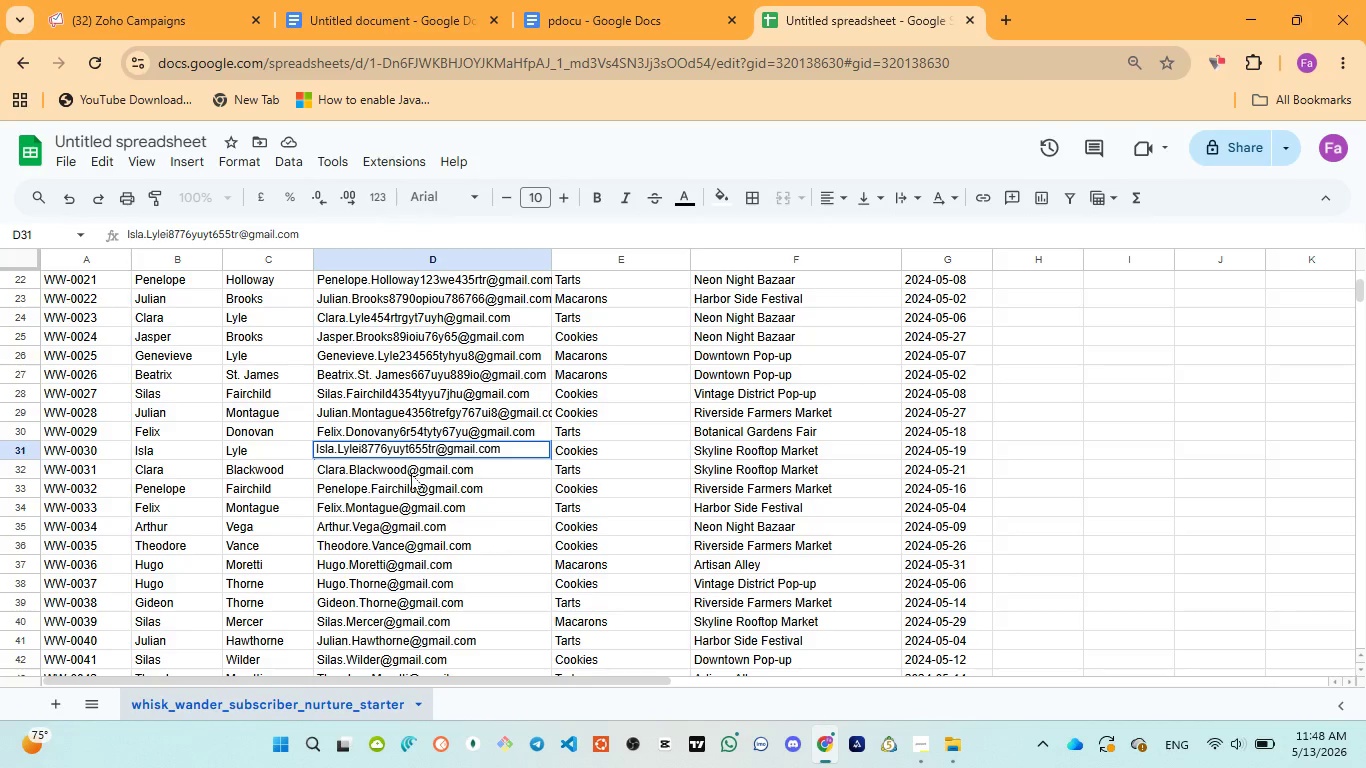 
double_click([411, 473])
 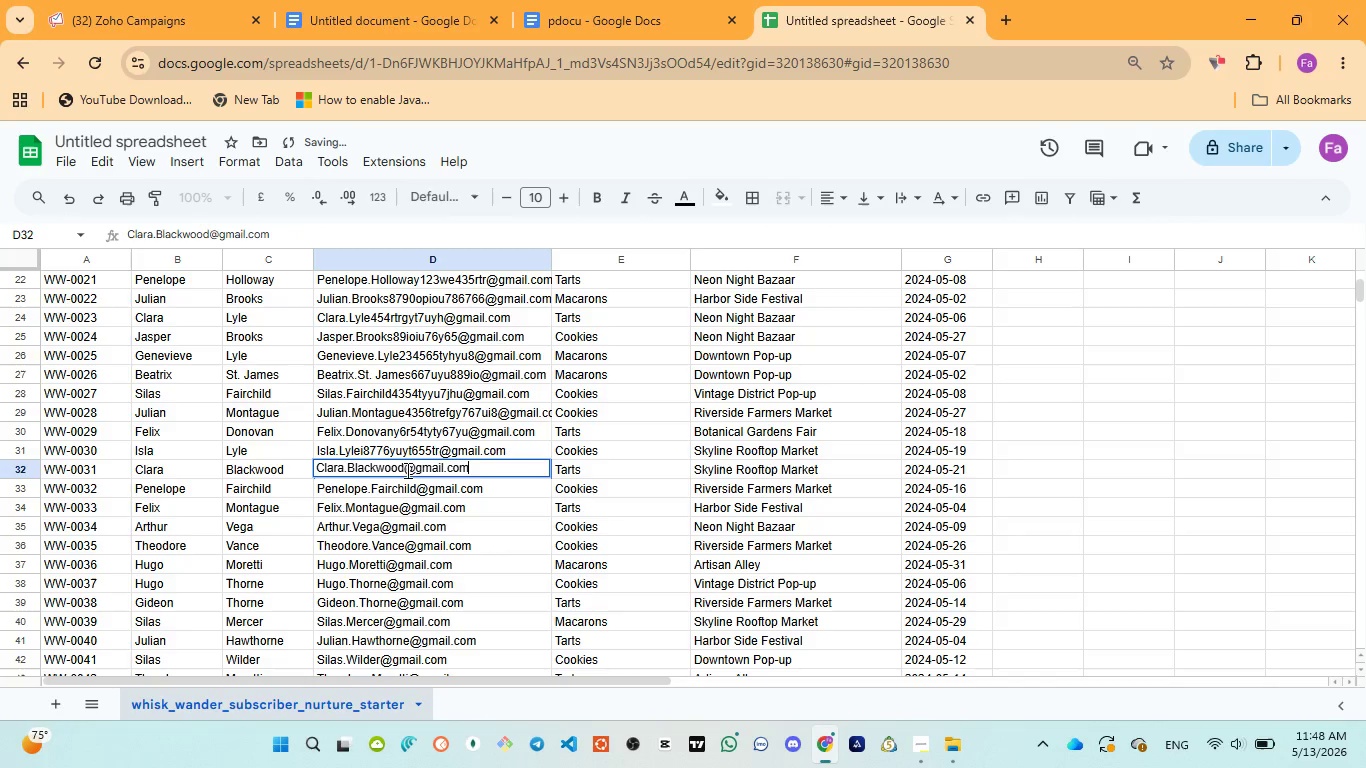 
left_click([406, 470])
 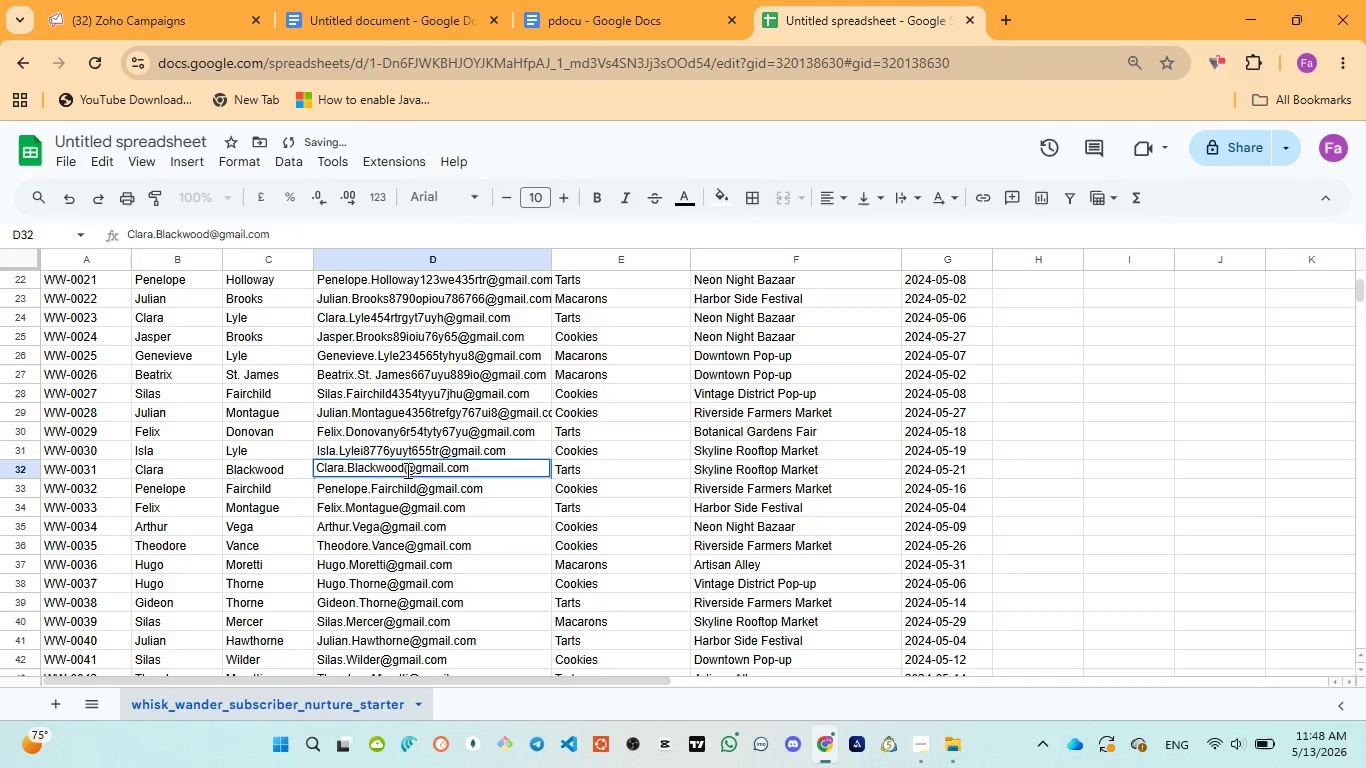 
type(w345rt6y67yu)
 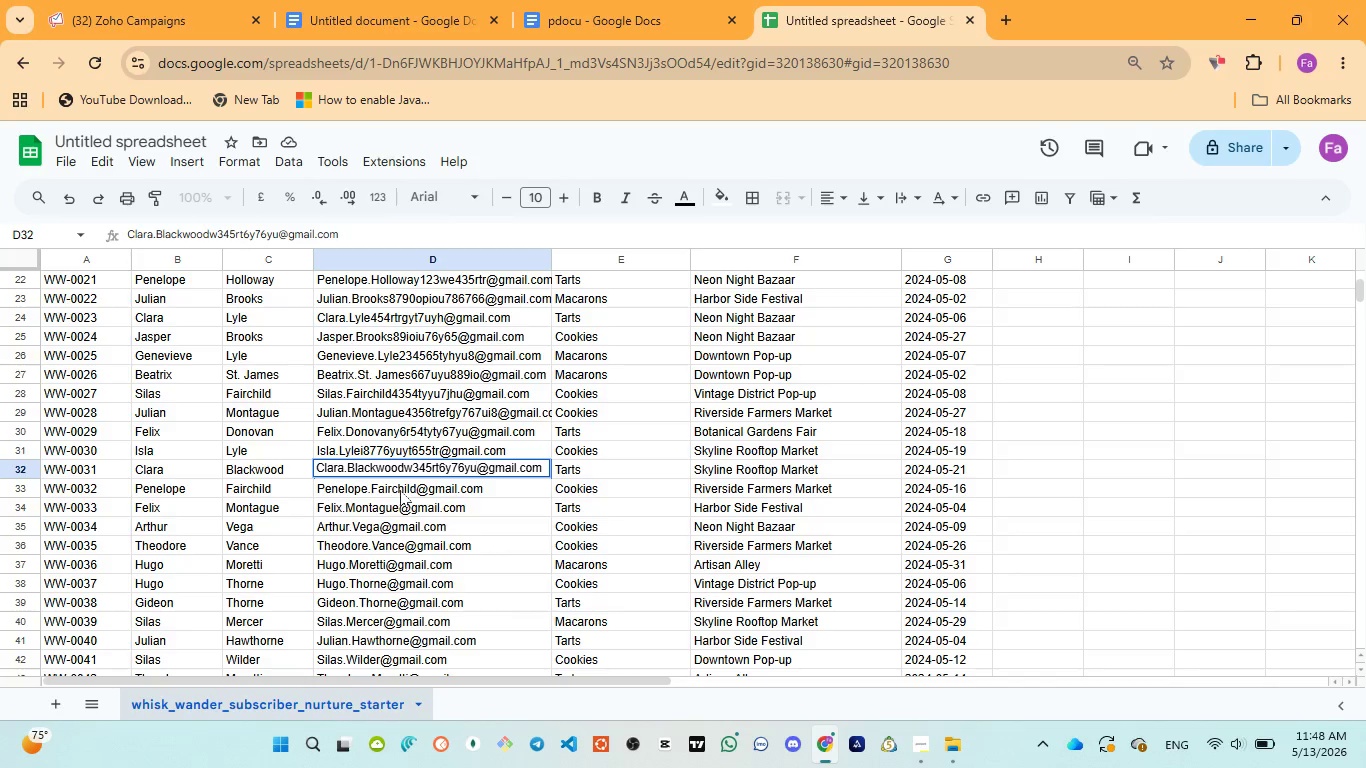 
double_click([400, 490])
 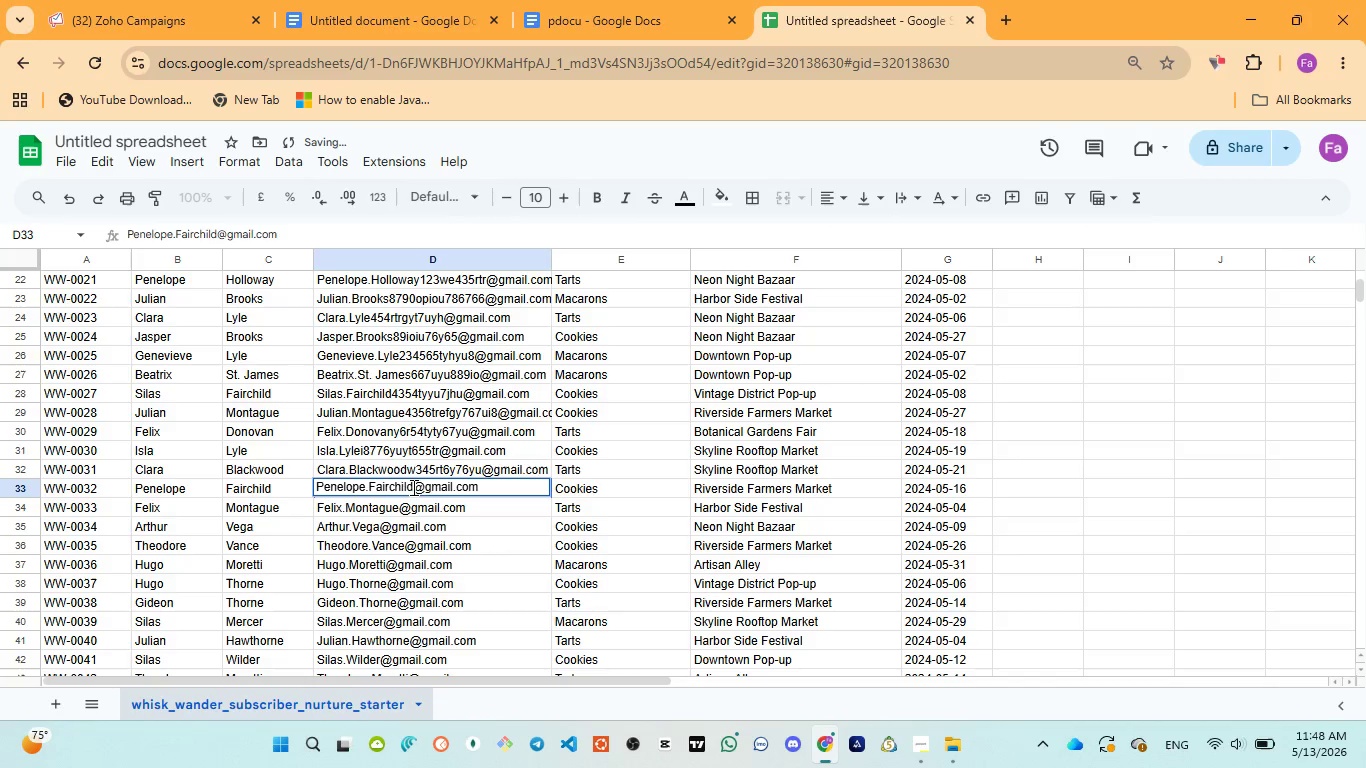 
left_click([412, 486])
 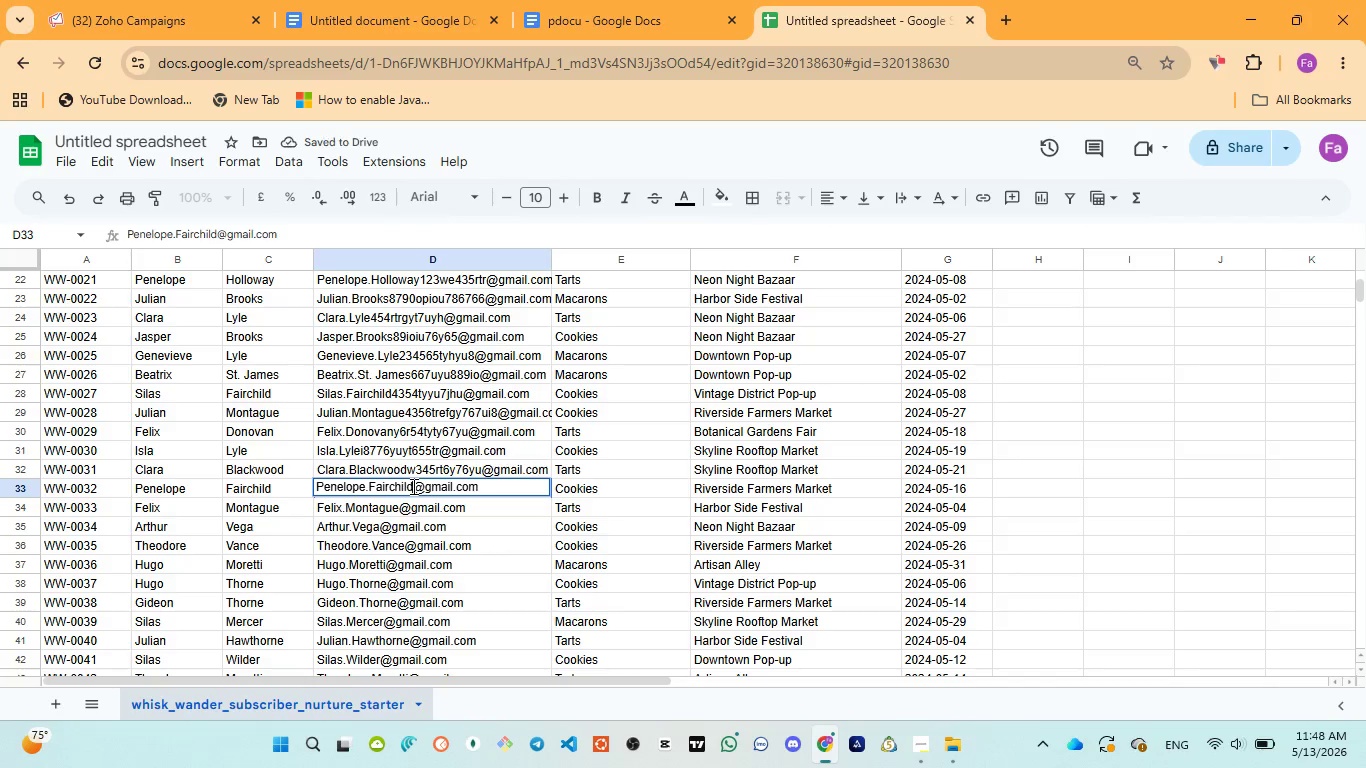 
type(1234erdfgty67)
key(Backspace)
key(Backspace)
 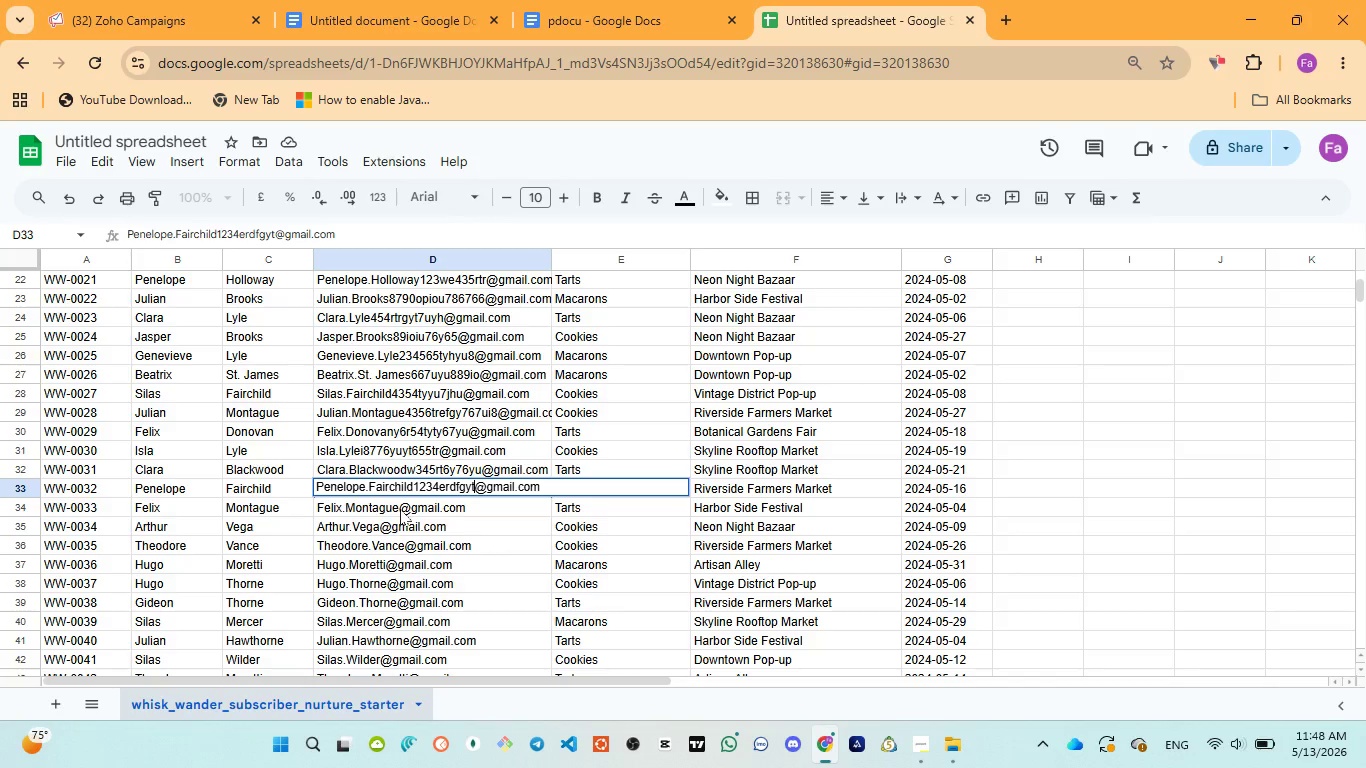 
left_click([400, 509])
 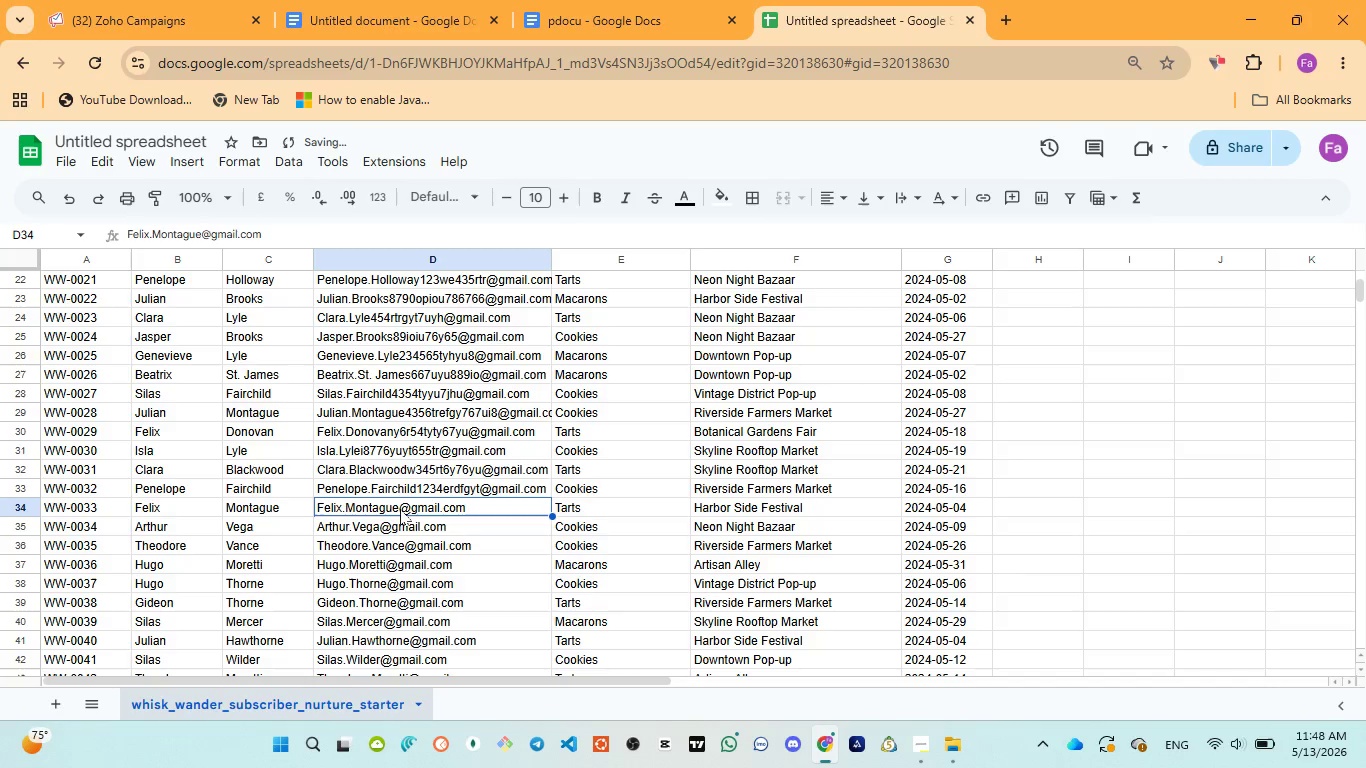 
left_click([400, 509])
 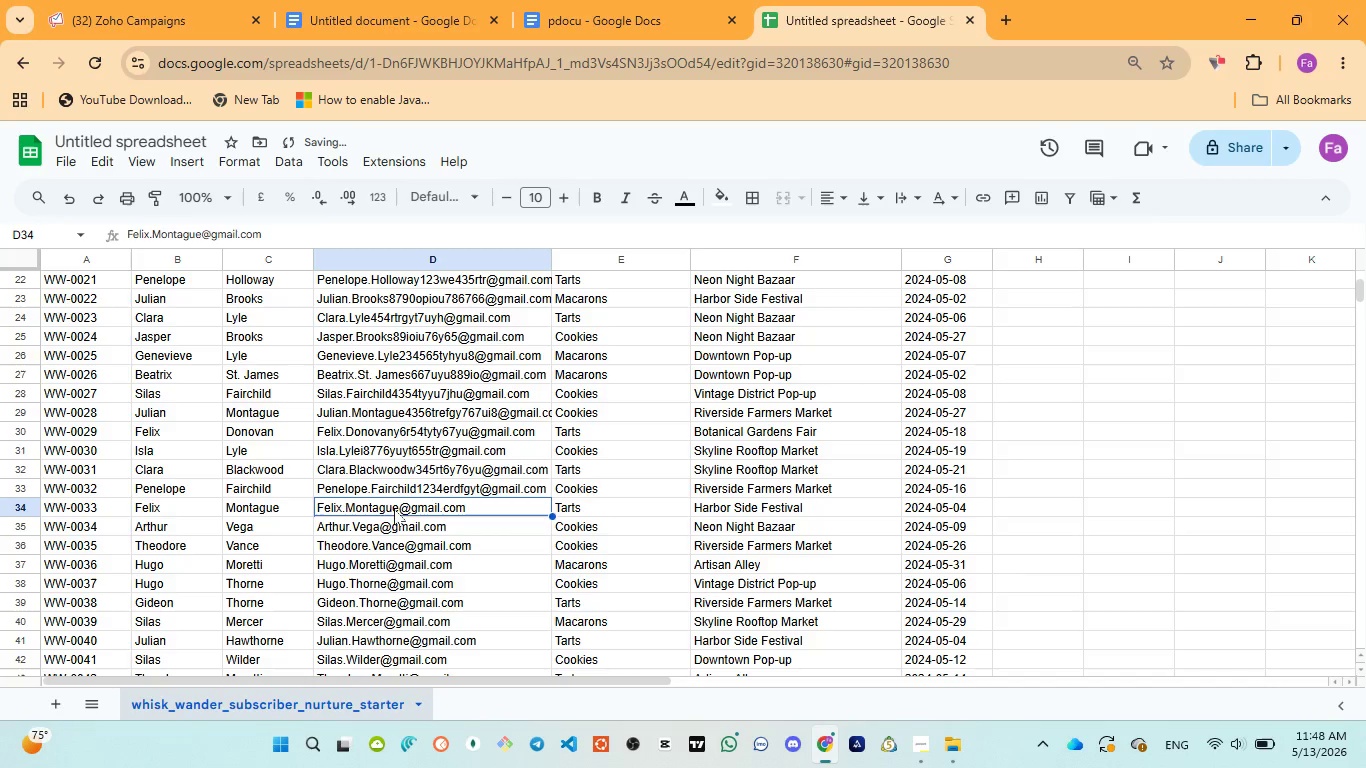 
double_click([394, 509])
 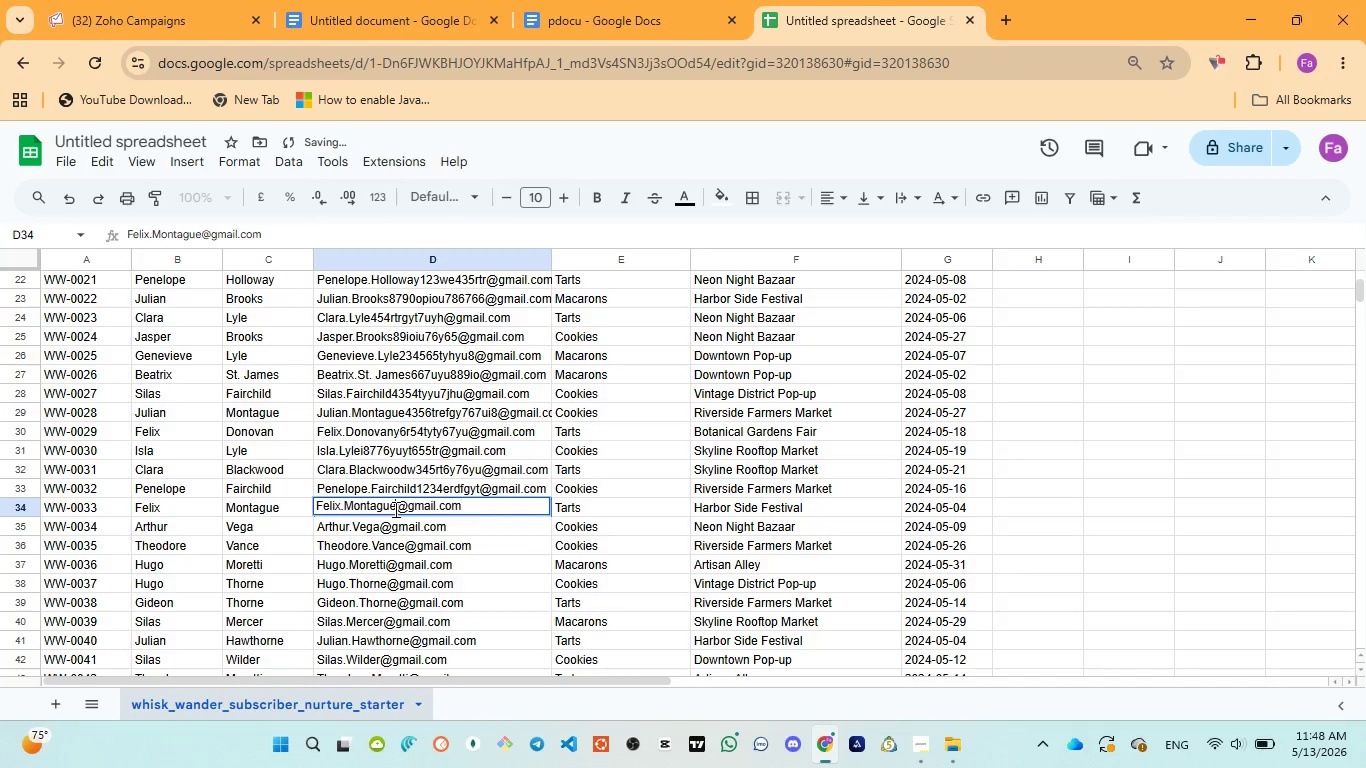 
left_click([394, 509])
 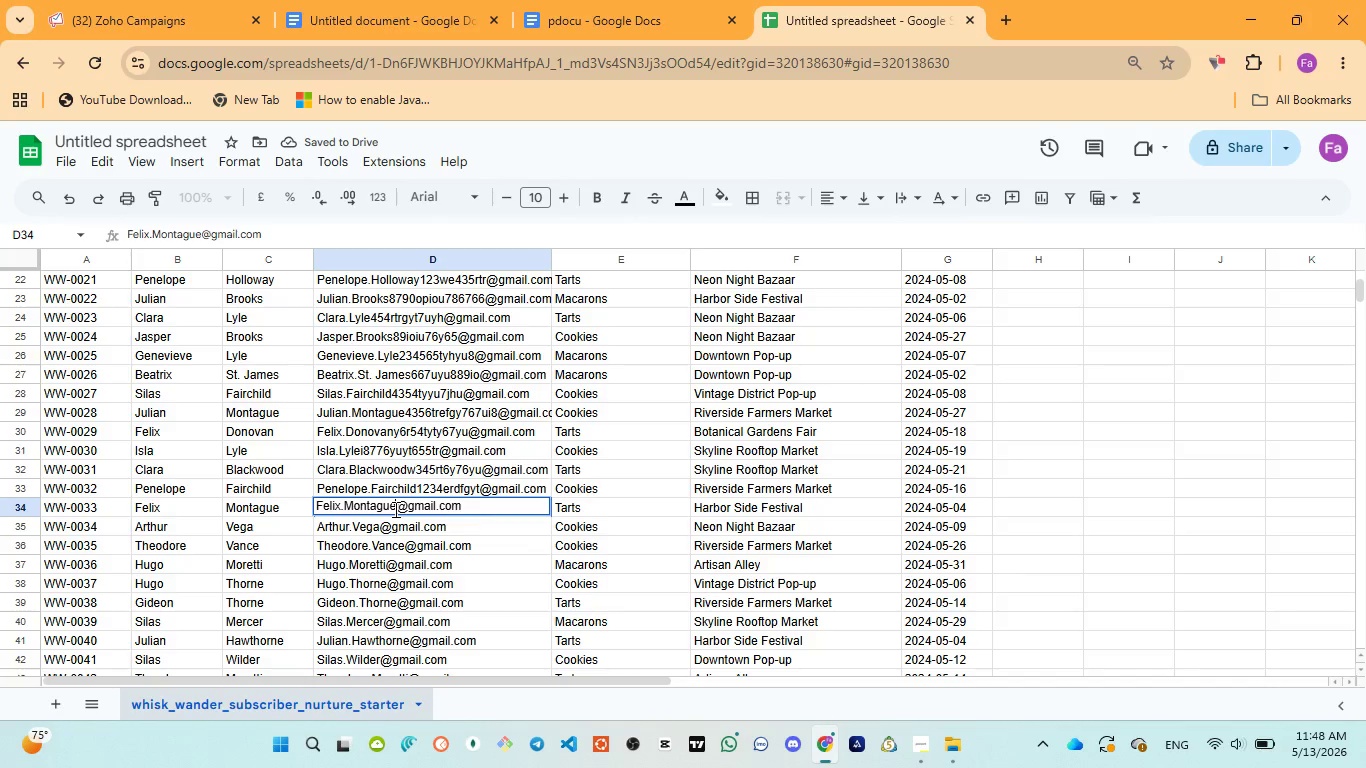 
type(8uy5645rfge43)
 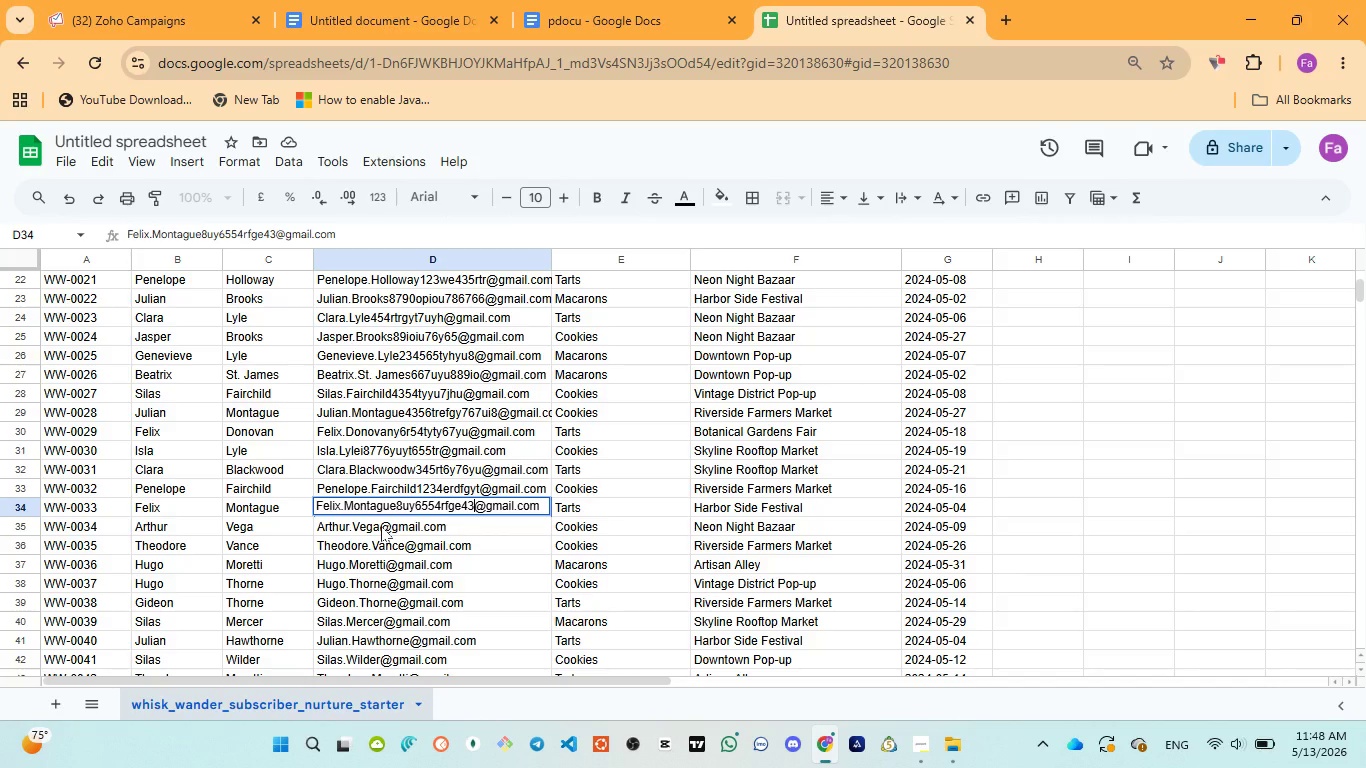 
double_click([381, 526])
 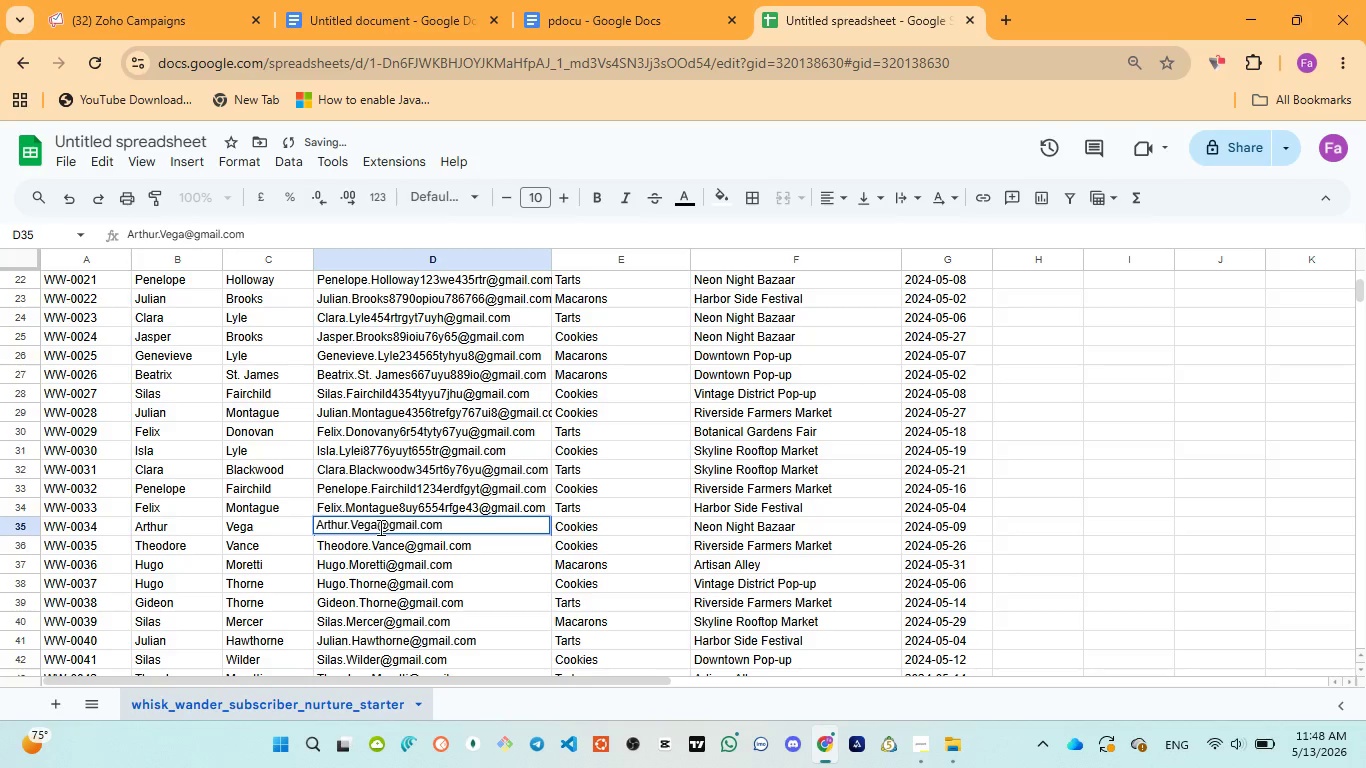 
left_click([379, 527])
 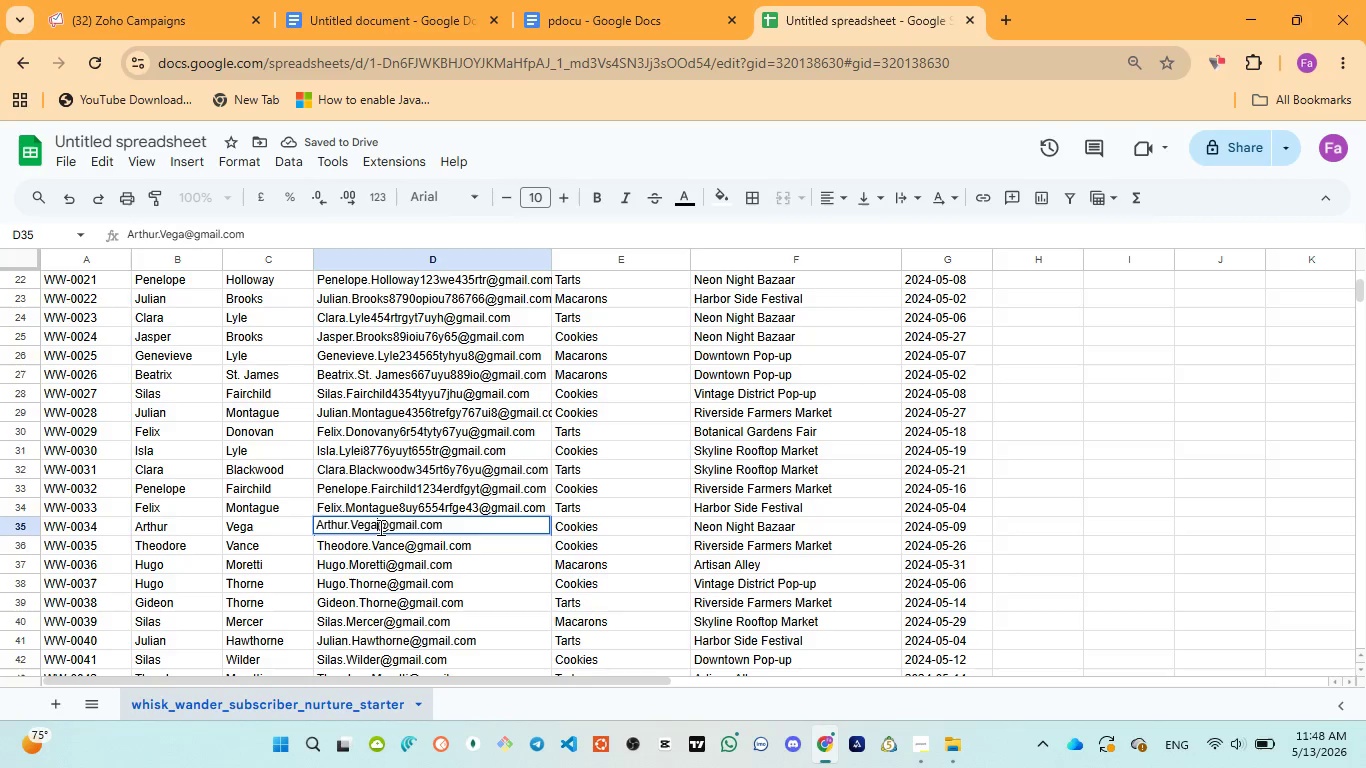 
type(978u65ty5r4)
 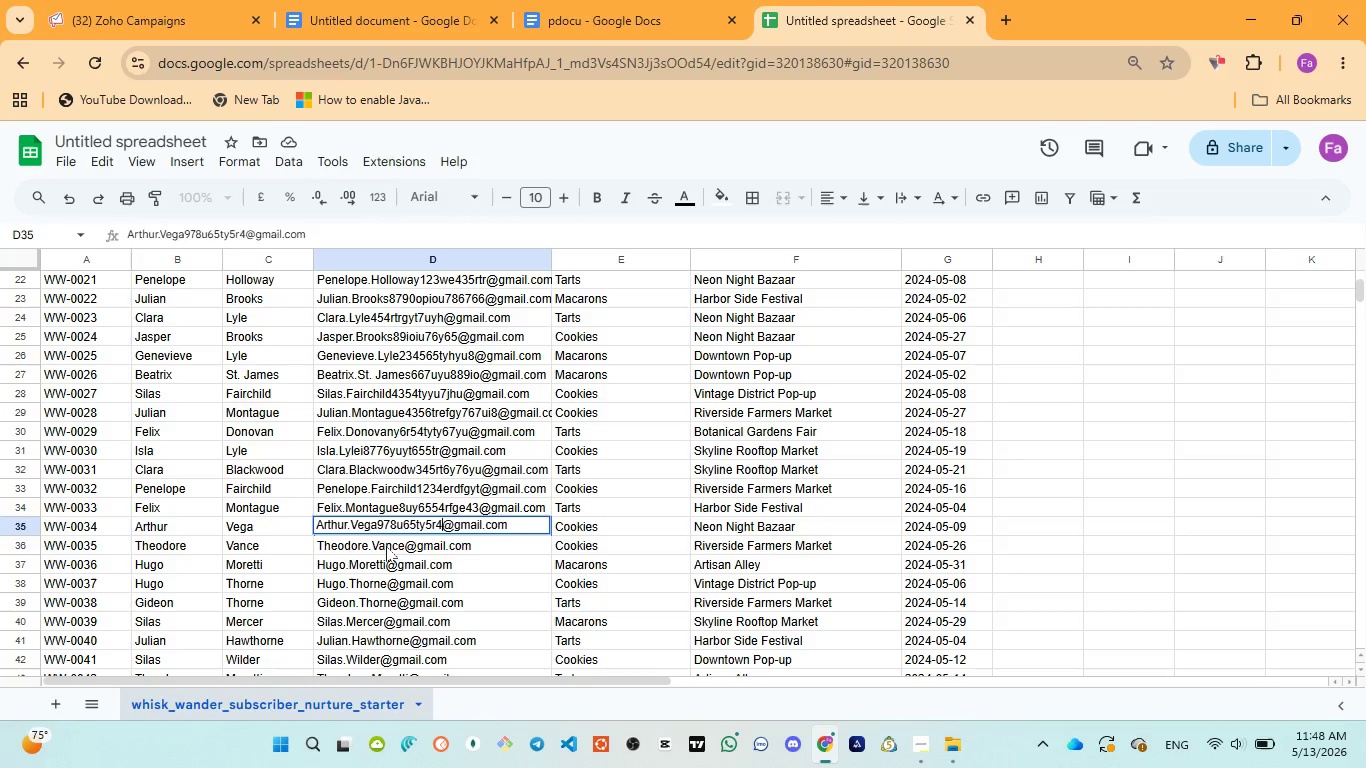 
double_click([385, 546])
 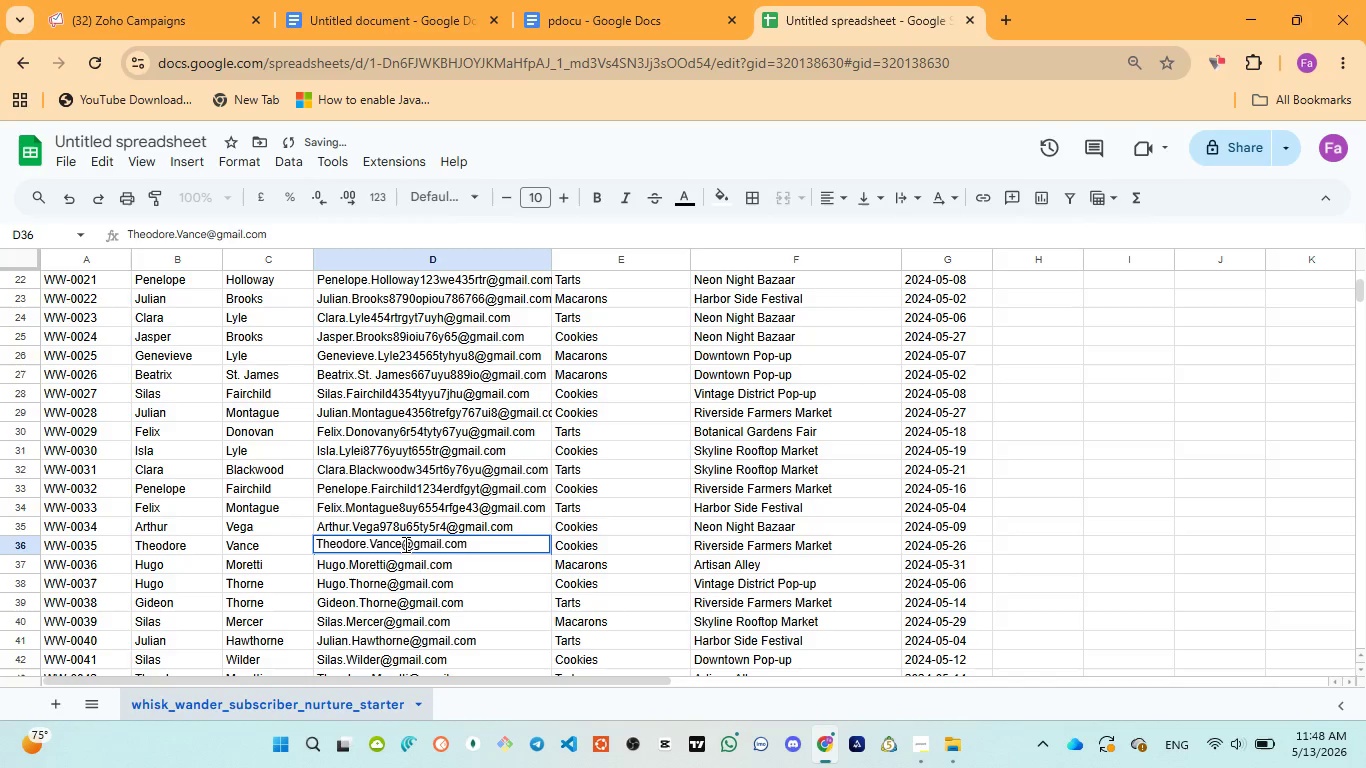 
left_click([404, 544])
 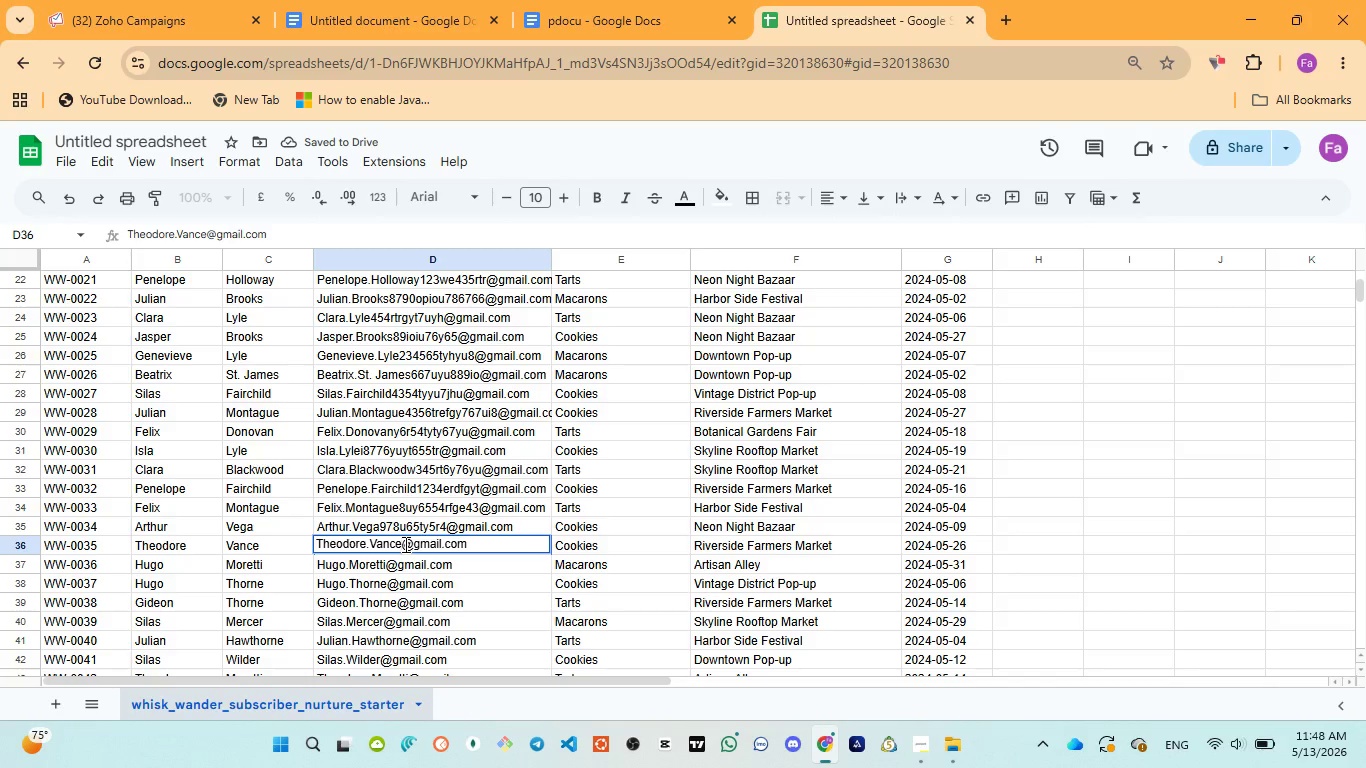 
type(4rety6hg87)
 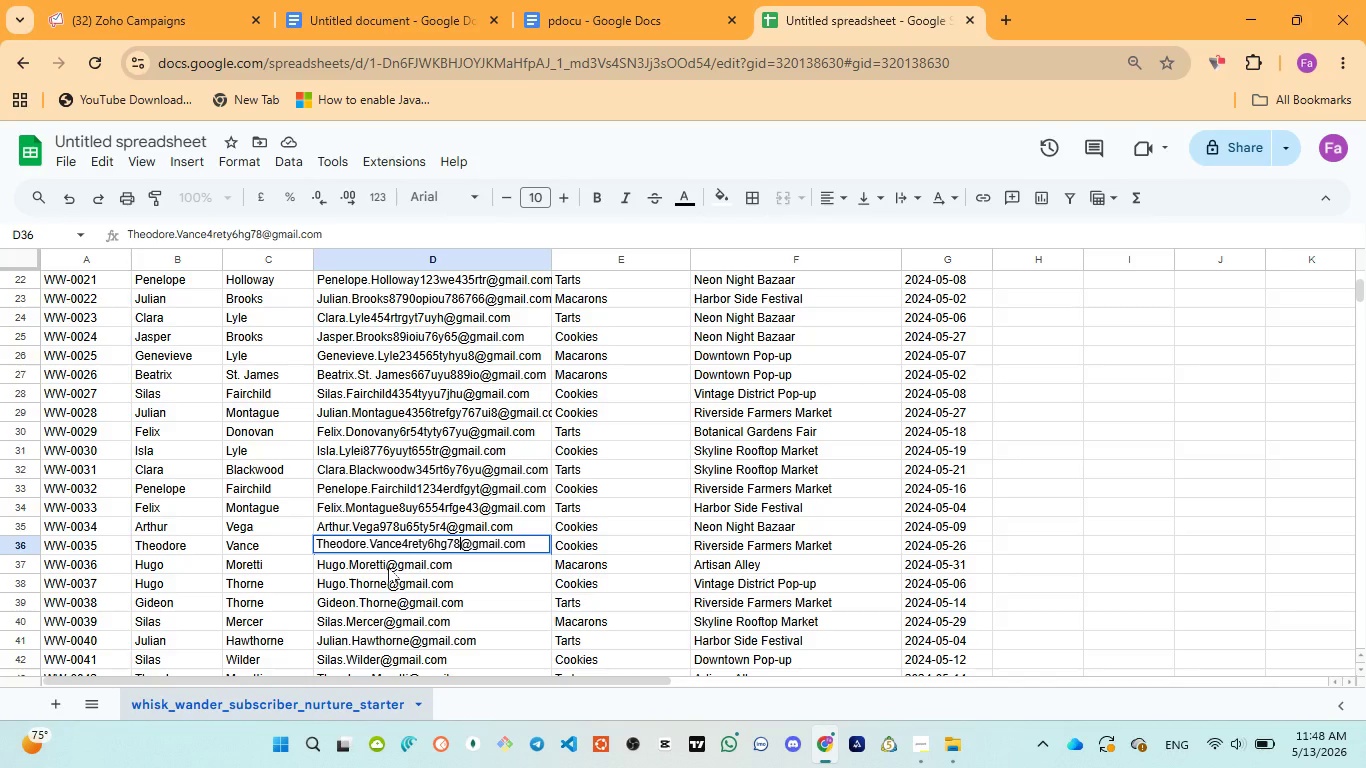 
left_click([388, 567])
 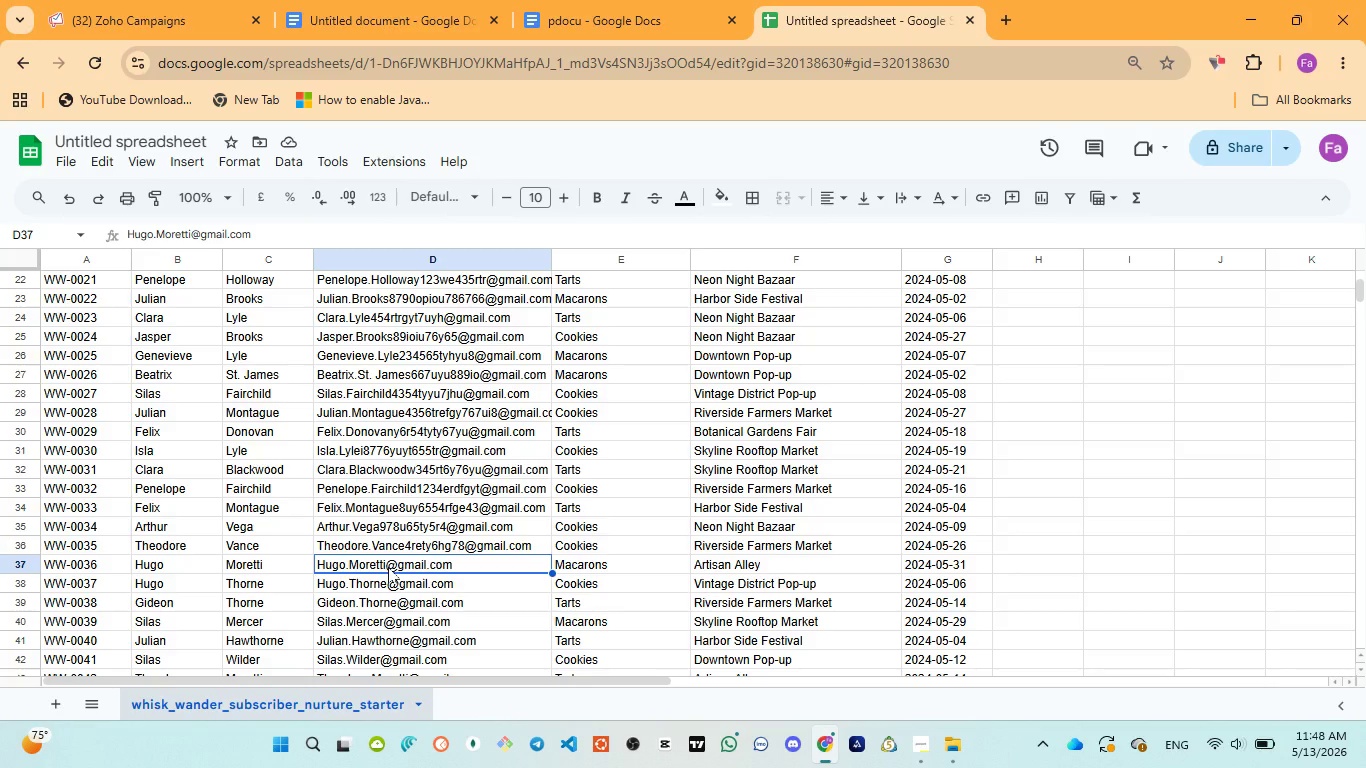 
wait(16.86)
 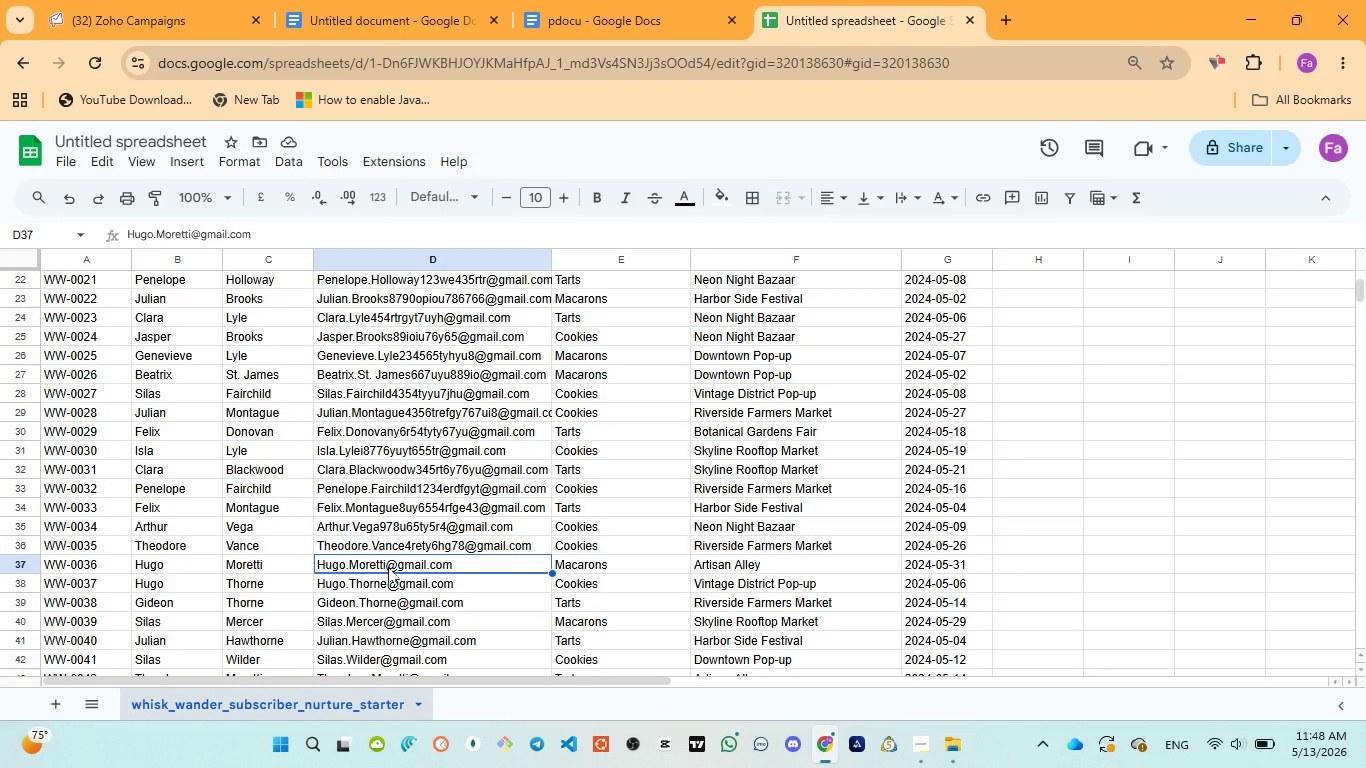 
double_click([384, 565])
 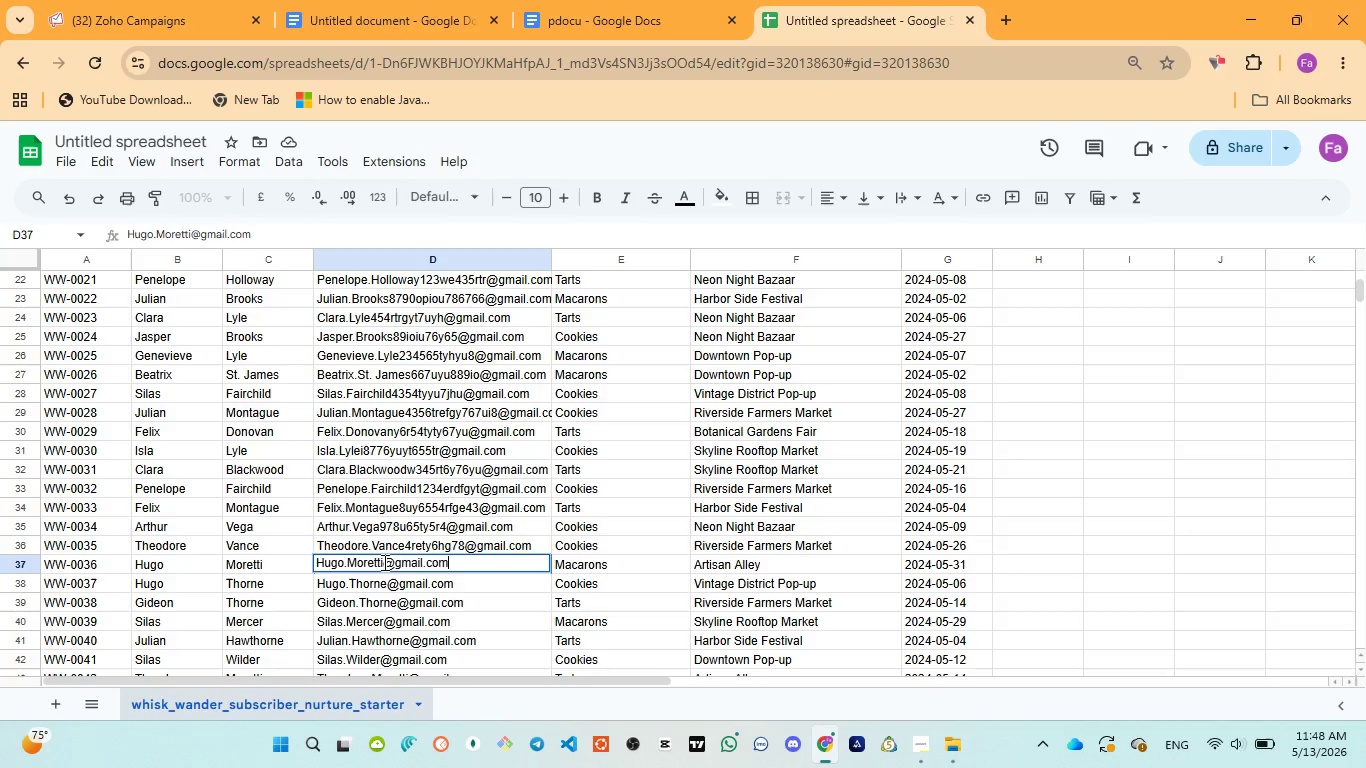 
left_click([383, 562])
 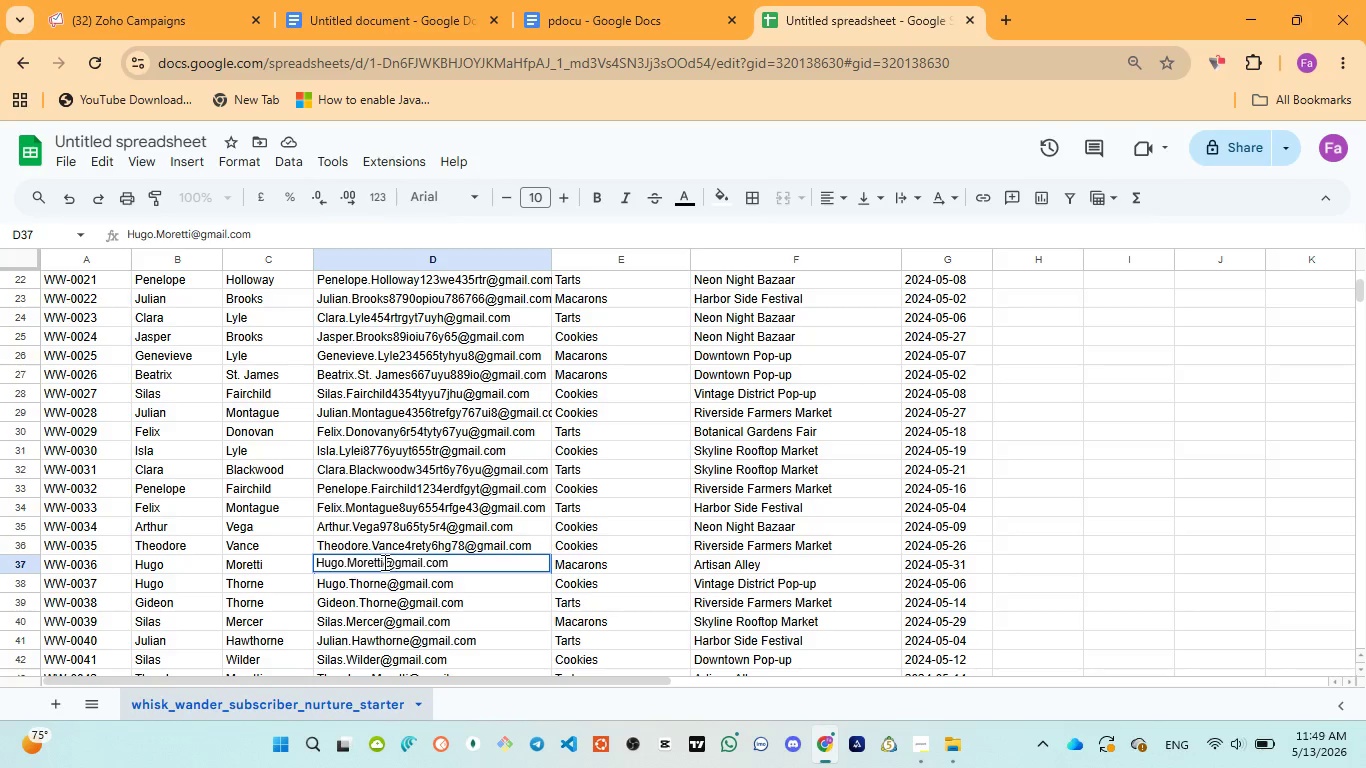 
type(133456767)
 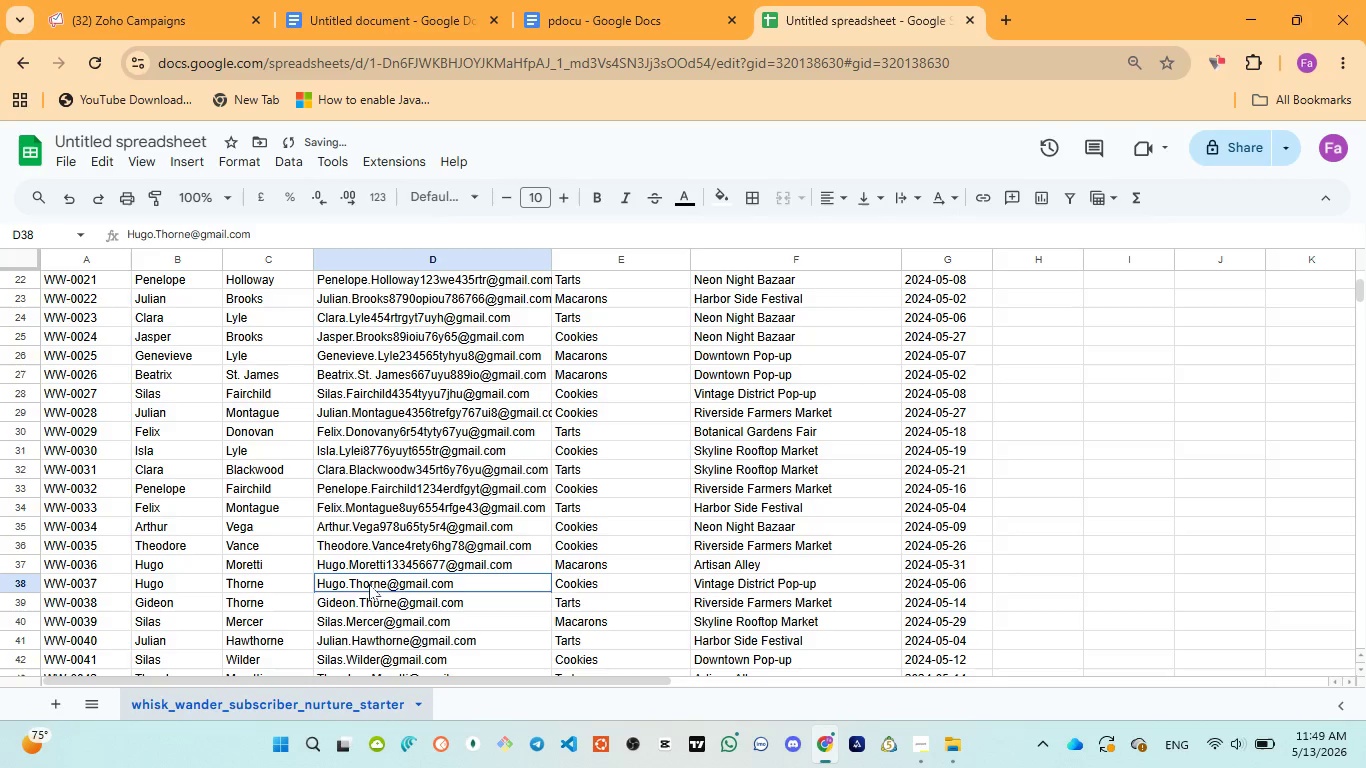 
double_click([369, 584])
 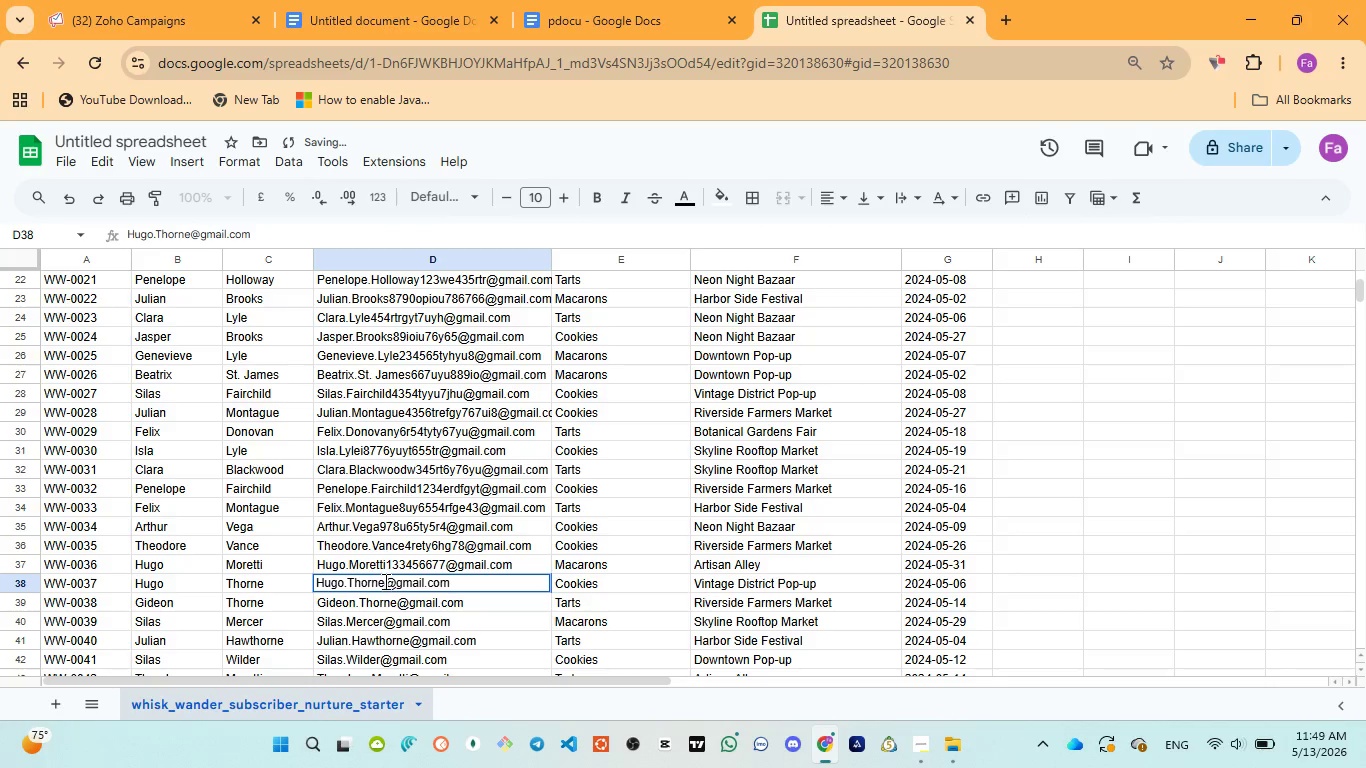 
left_click([384, 581])
 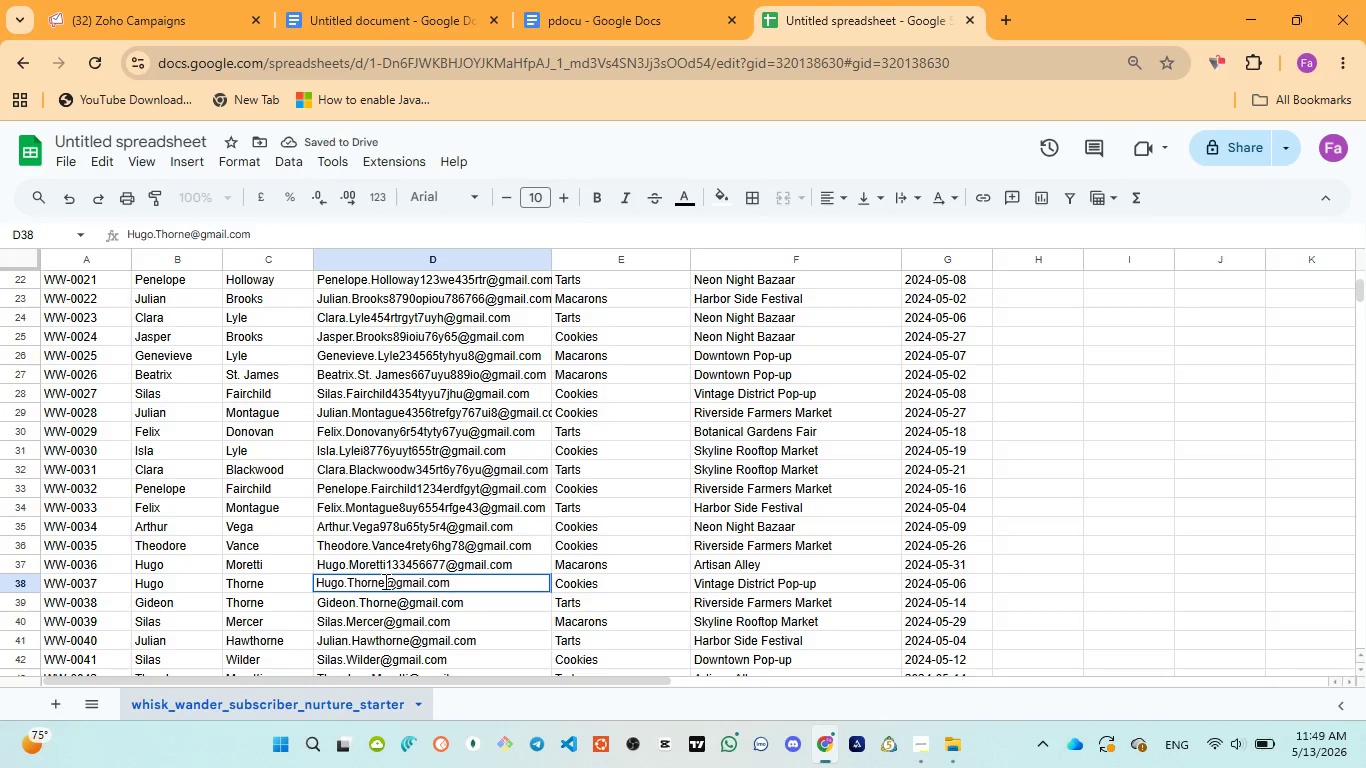 
type(867543rt56y67)
 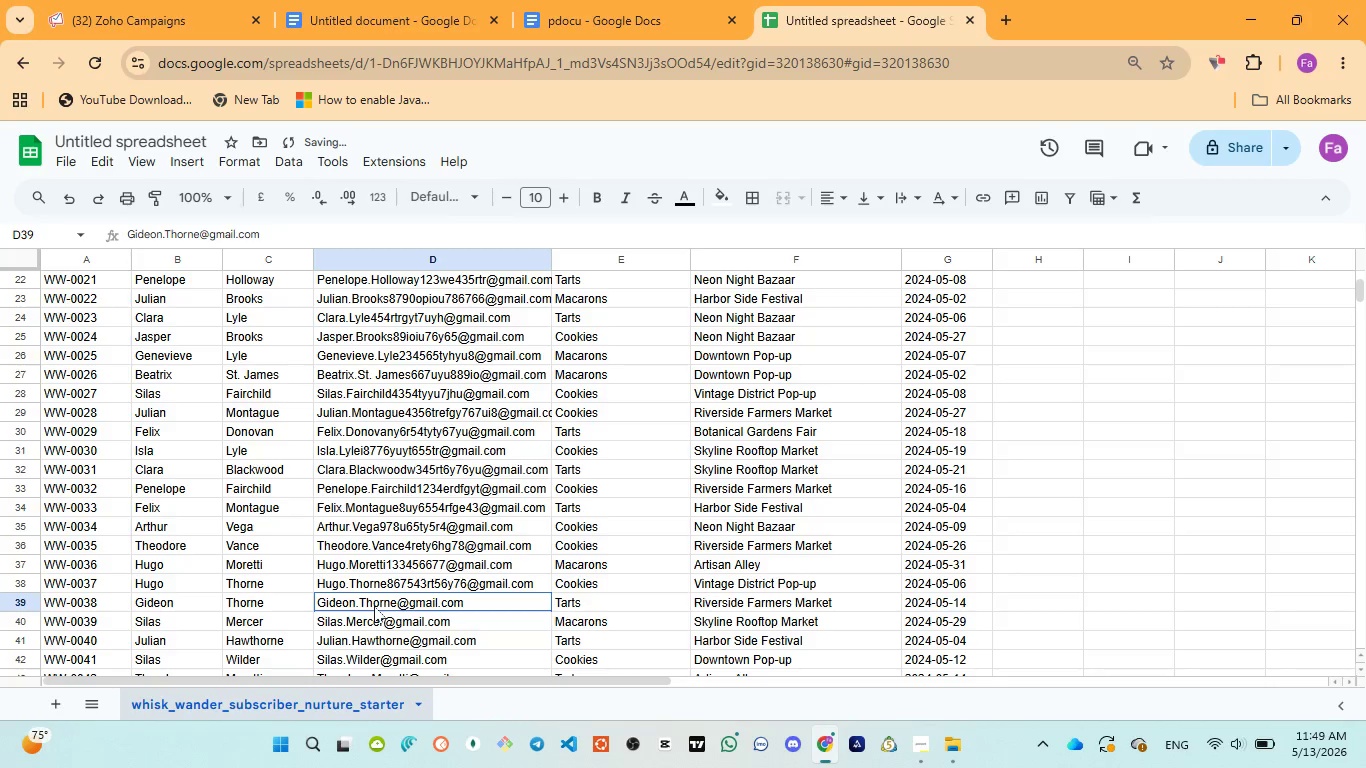 
left_click([374, 606])
 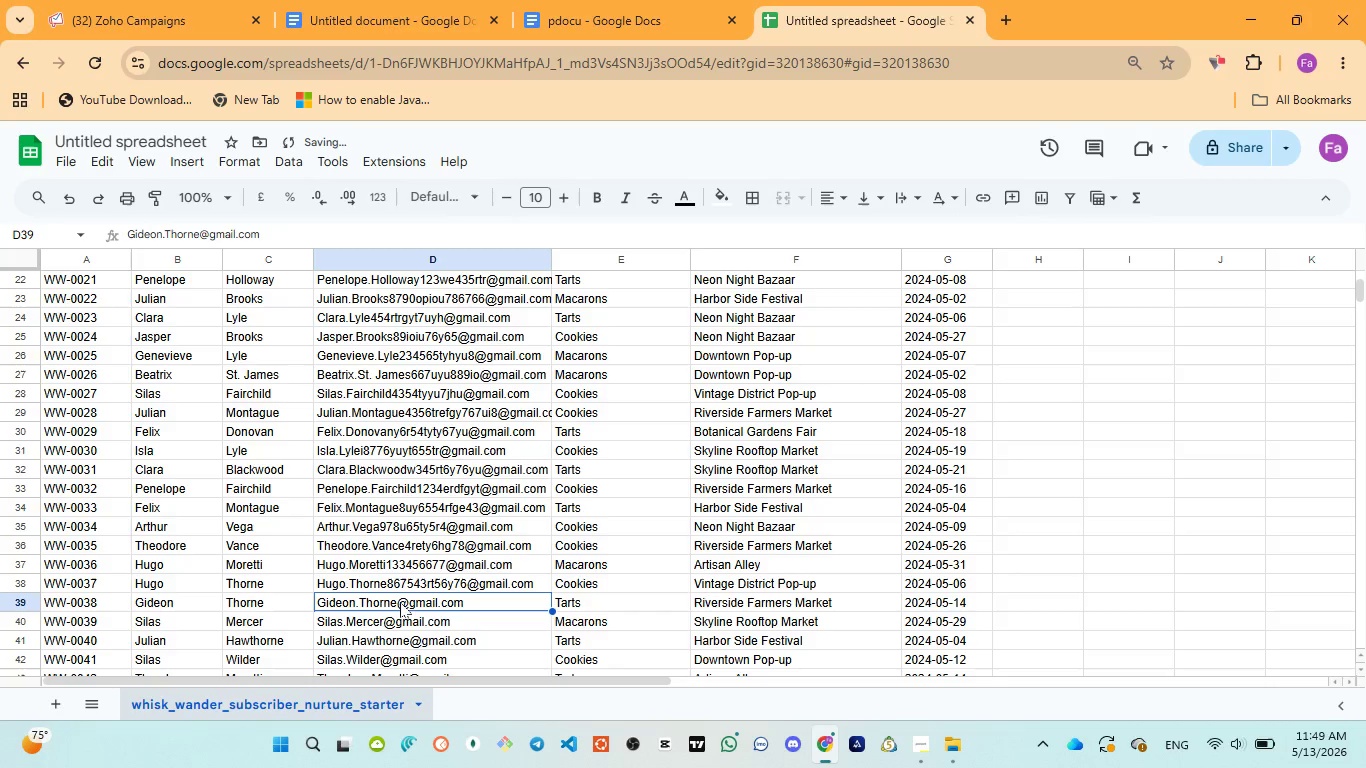 
double_click([400, 602])
 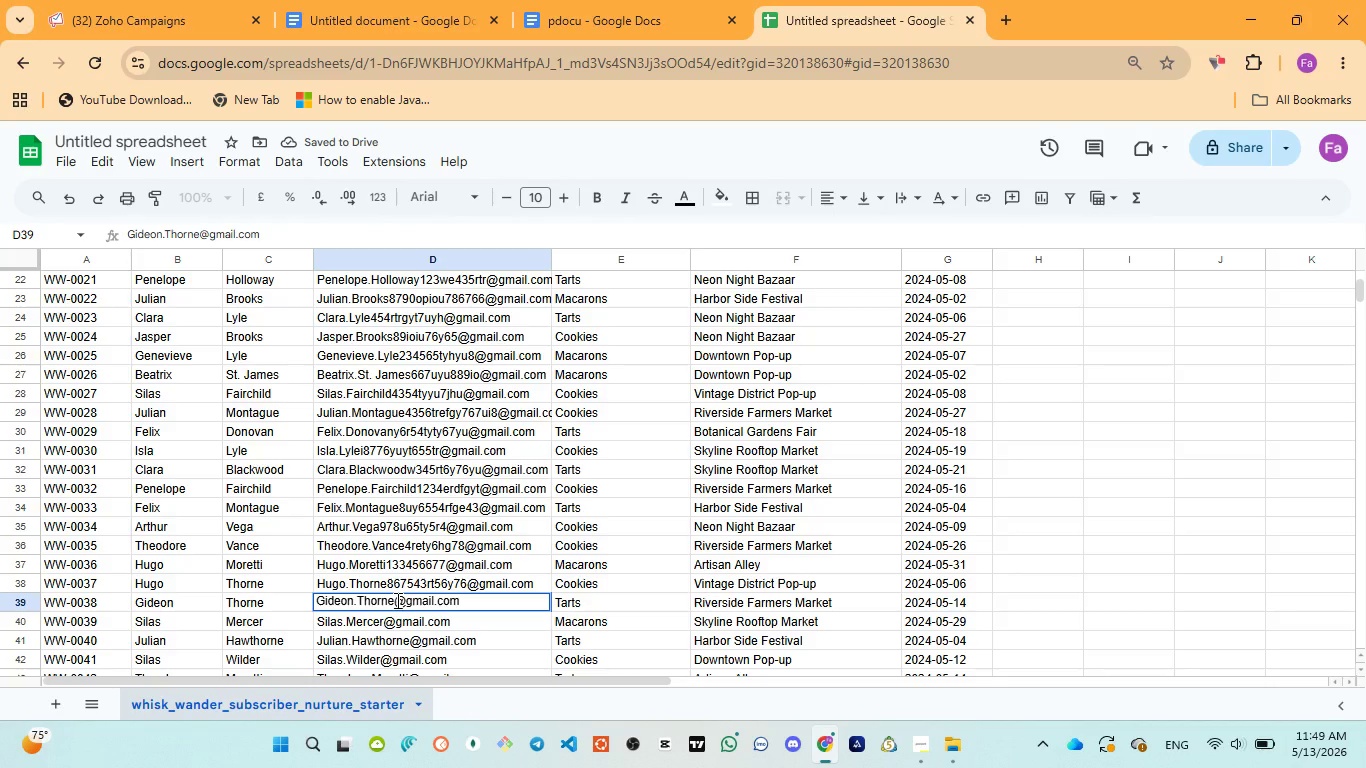 
type(32we45465ty78uht56)
key(Backspace)
key(Backspace)
 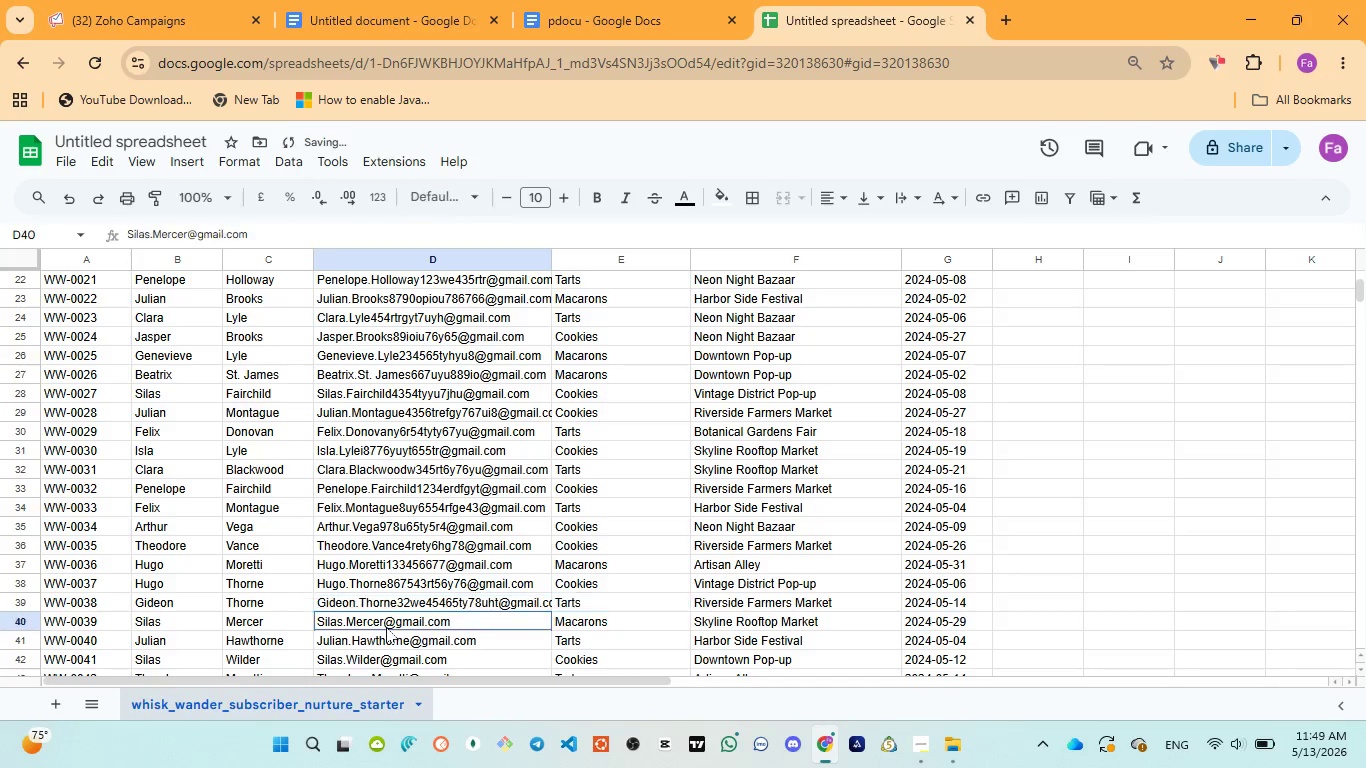 
double_click([386, 627])
 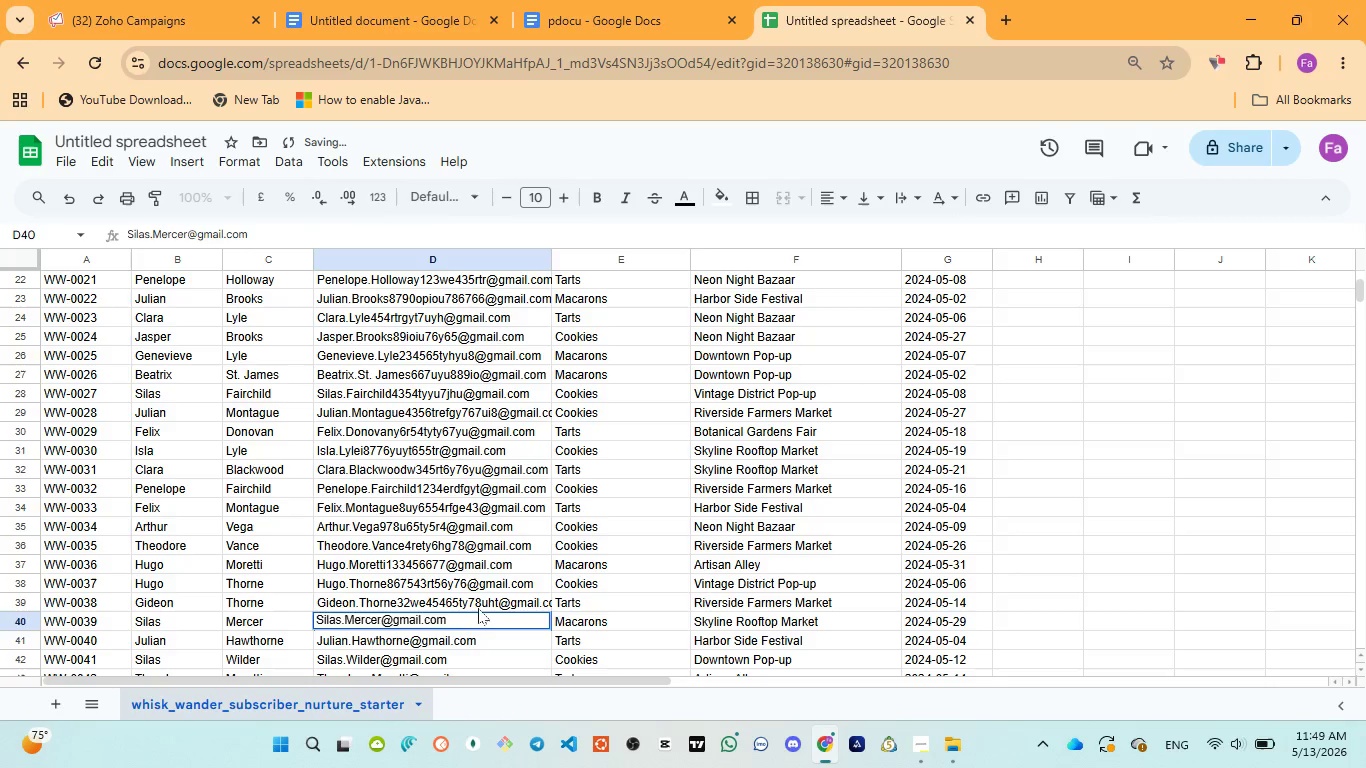 
double_click([478, 608])
 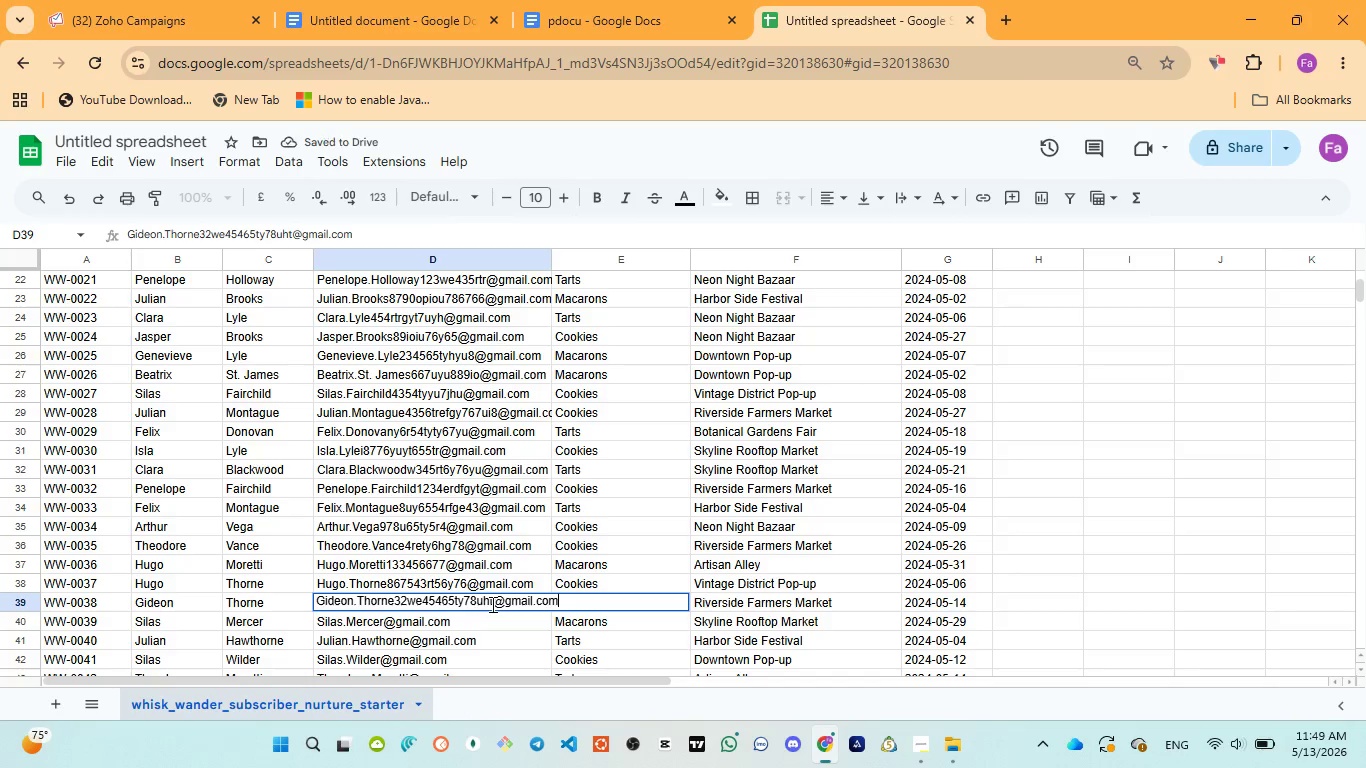 
left_click([491, 604])
 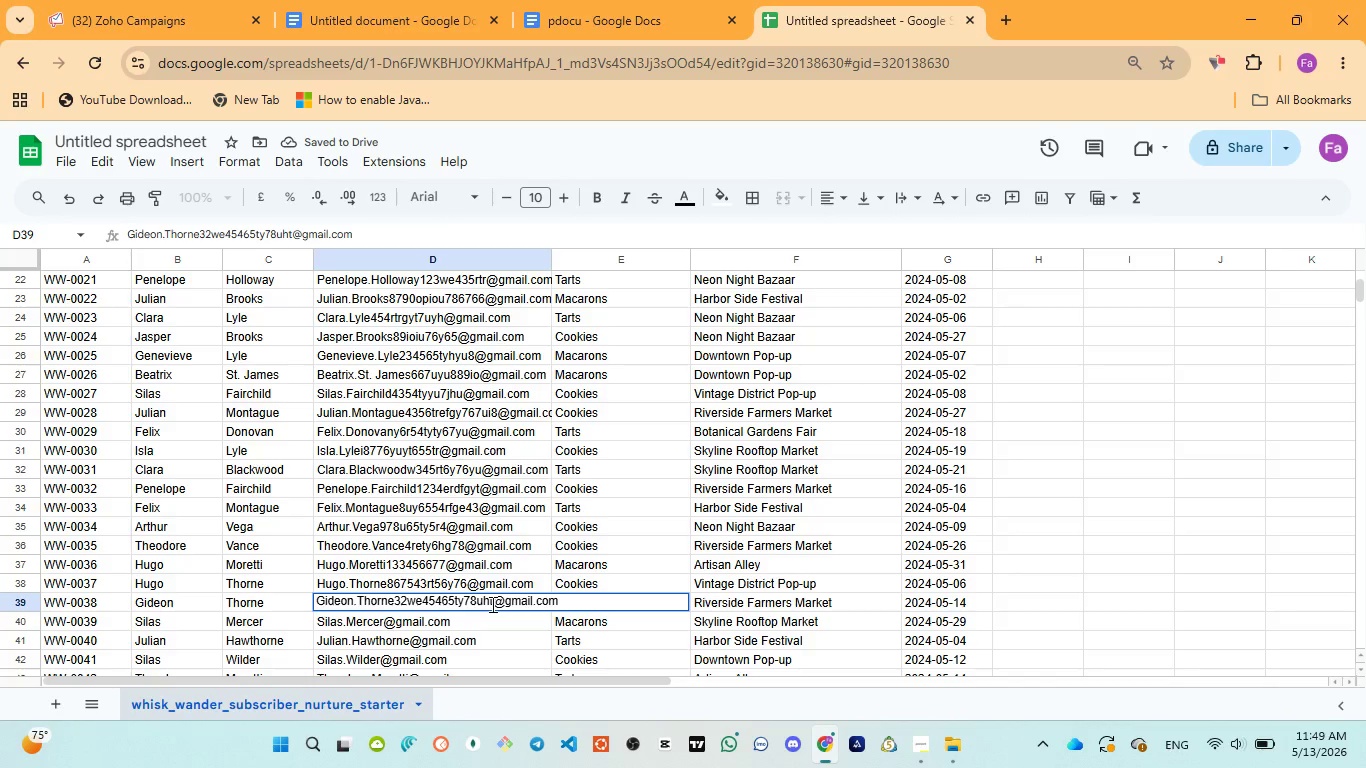 
key(Backspace)
 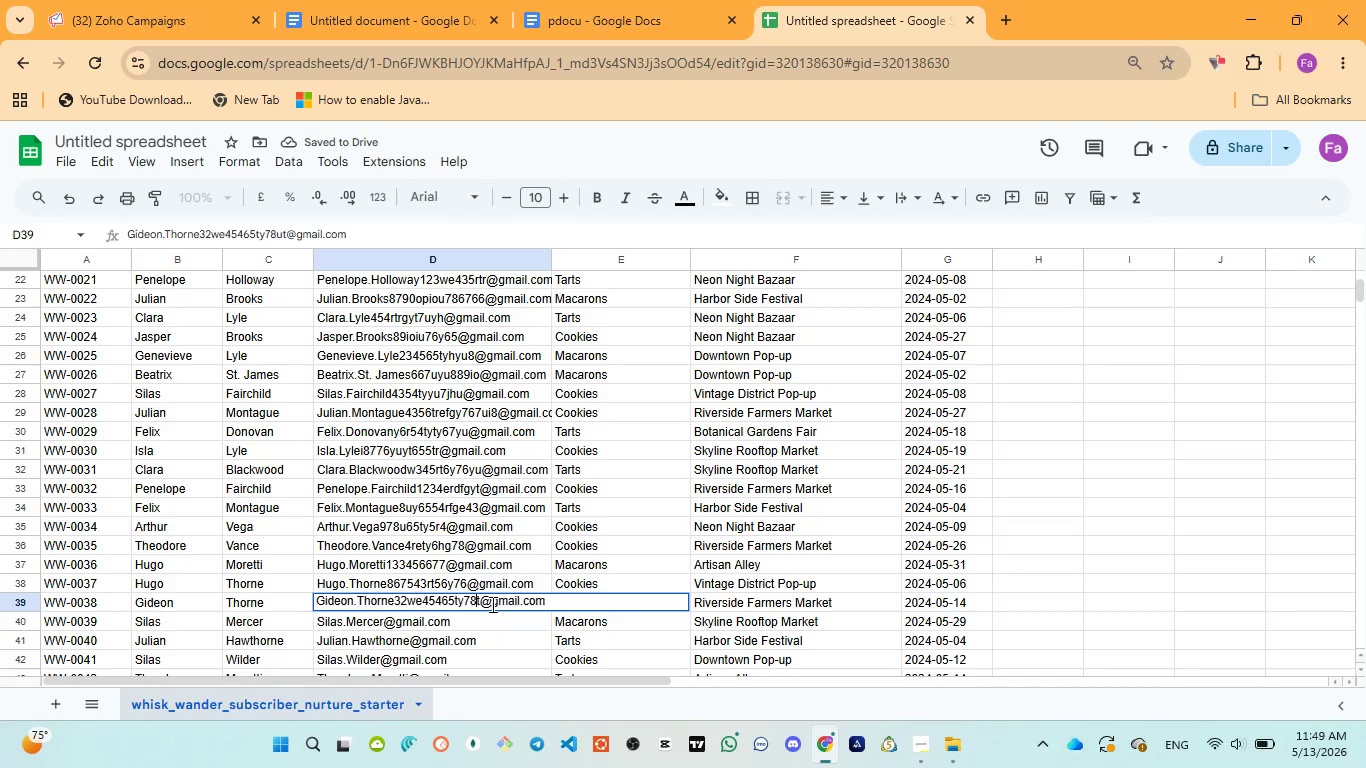 
key(Backspace)
 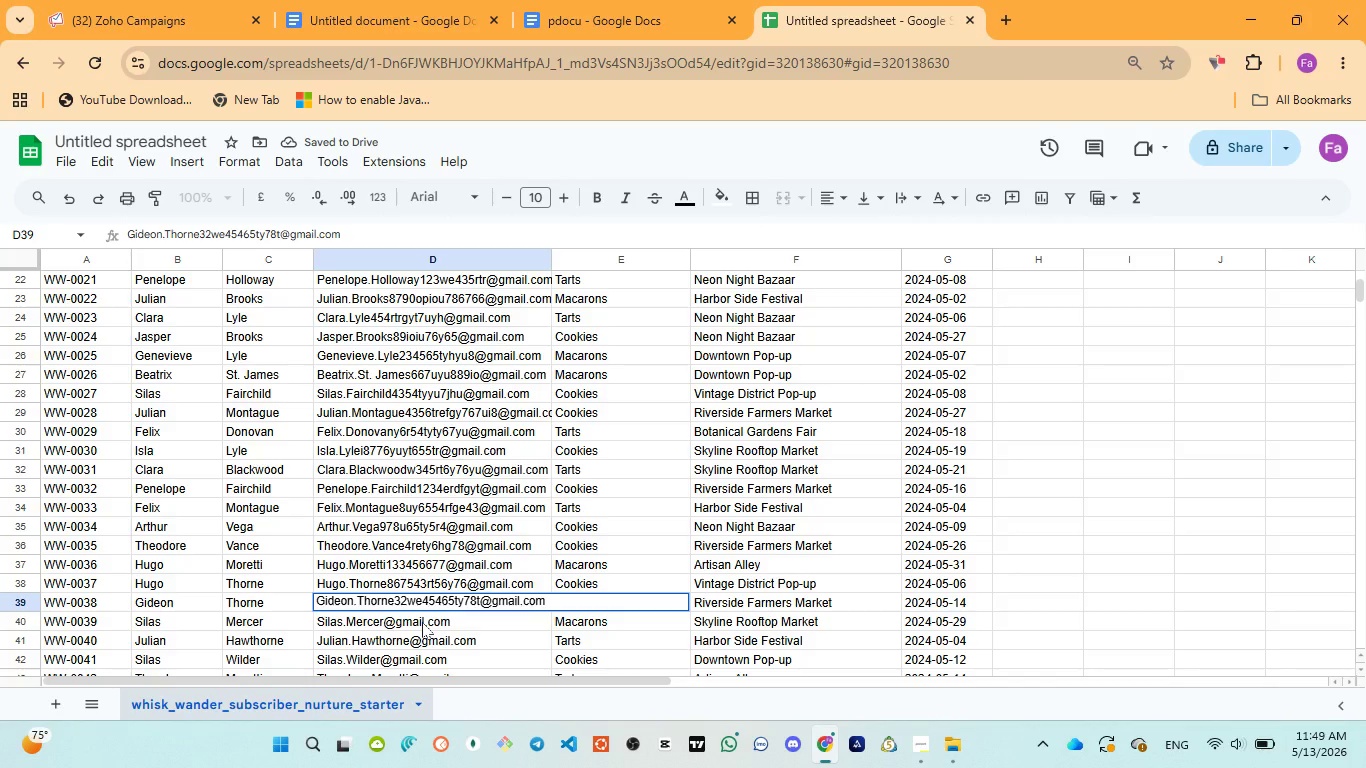 
left_click([422, 622])
 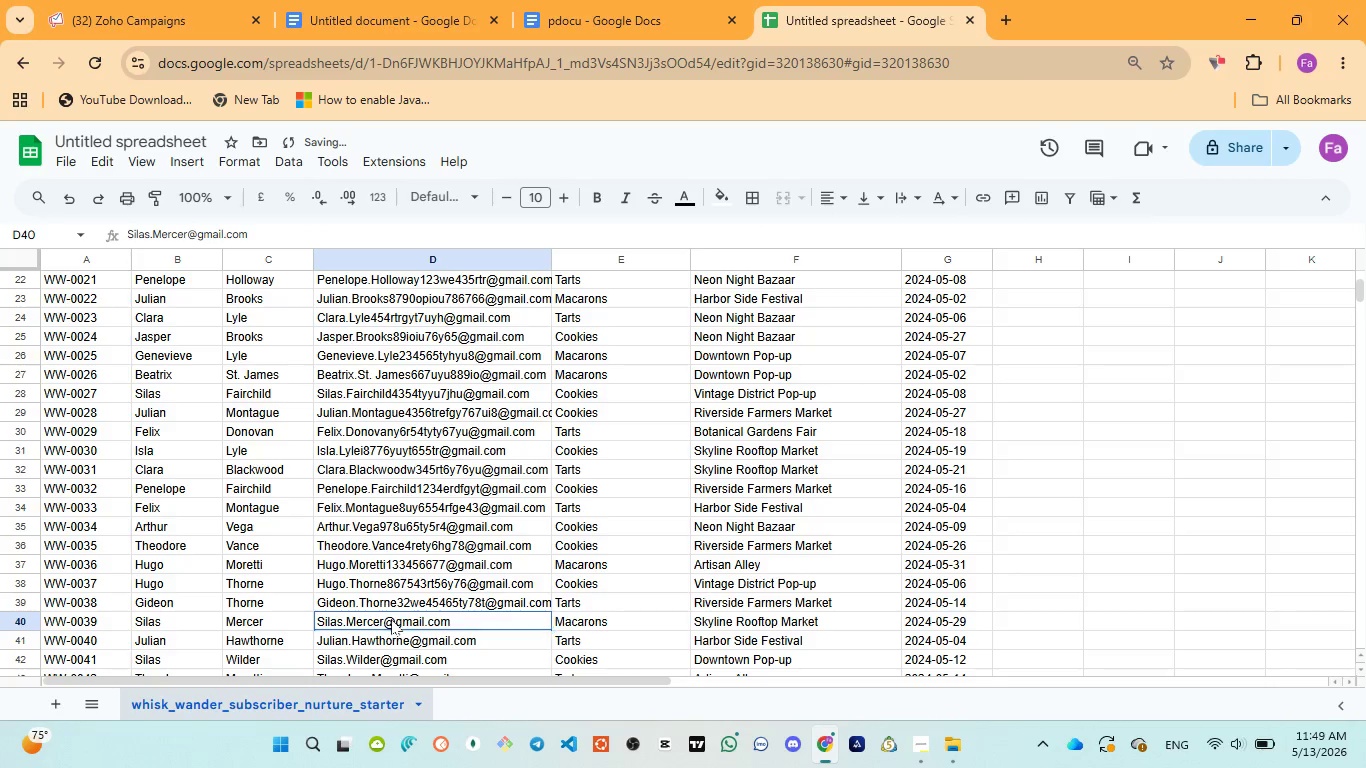 
double_click([391, 619])
 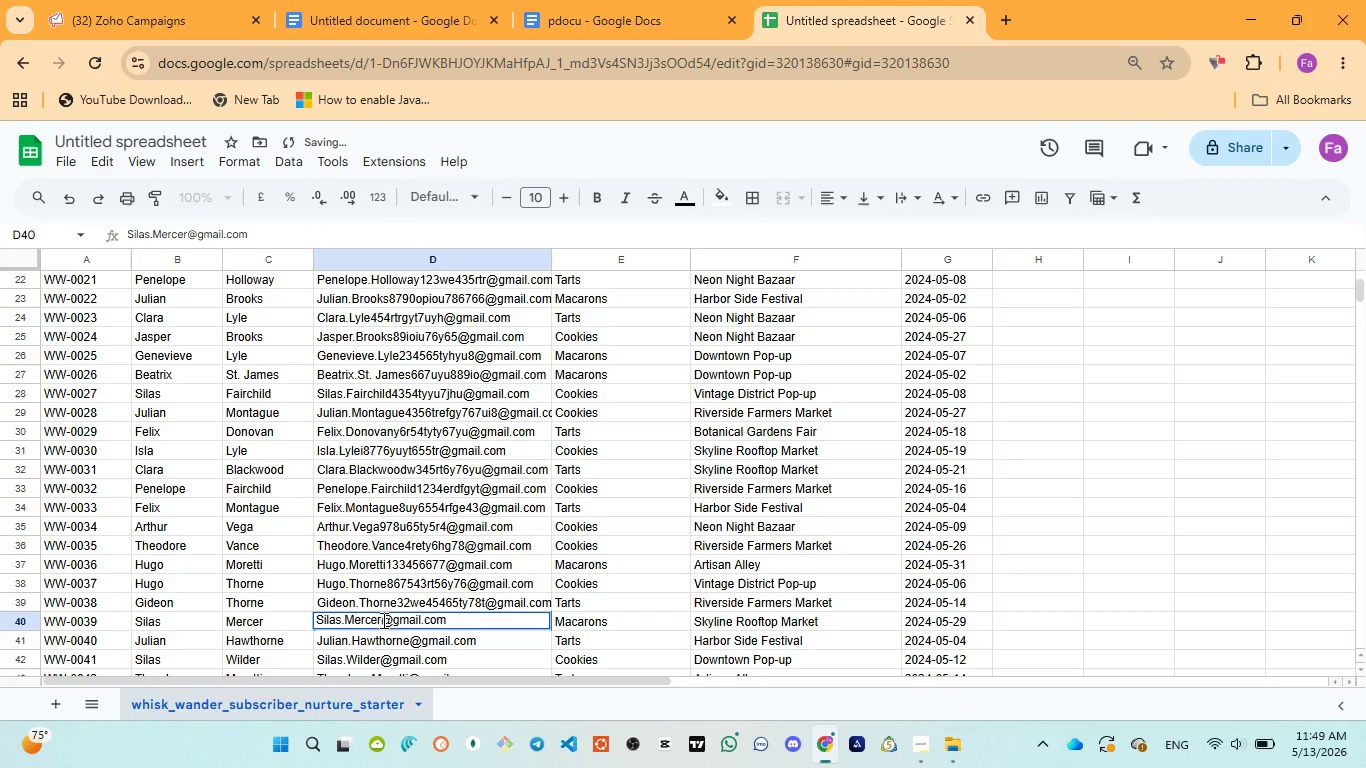 
left_click([382, 620])
 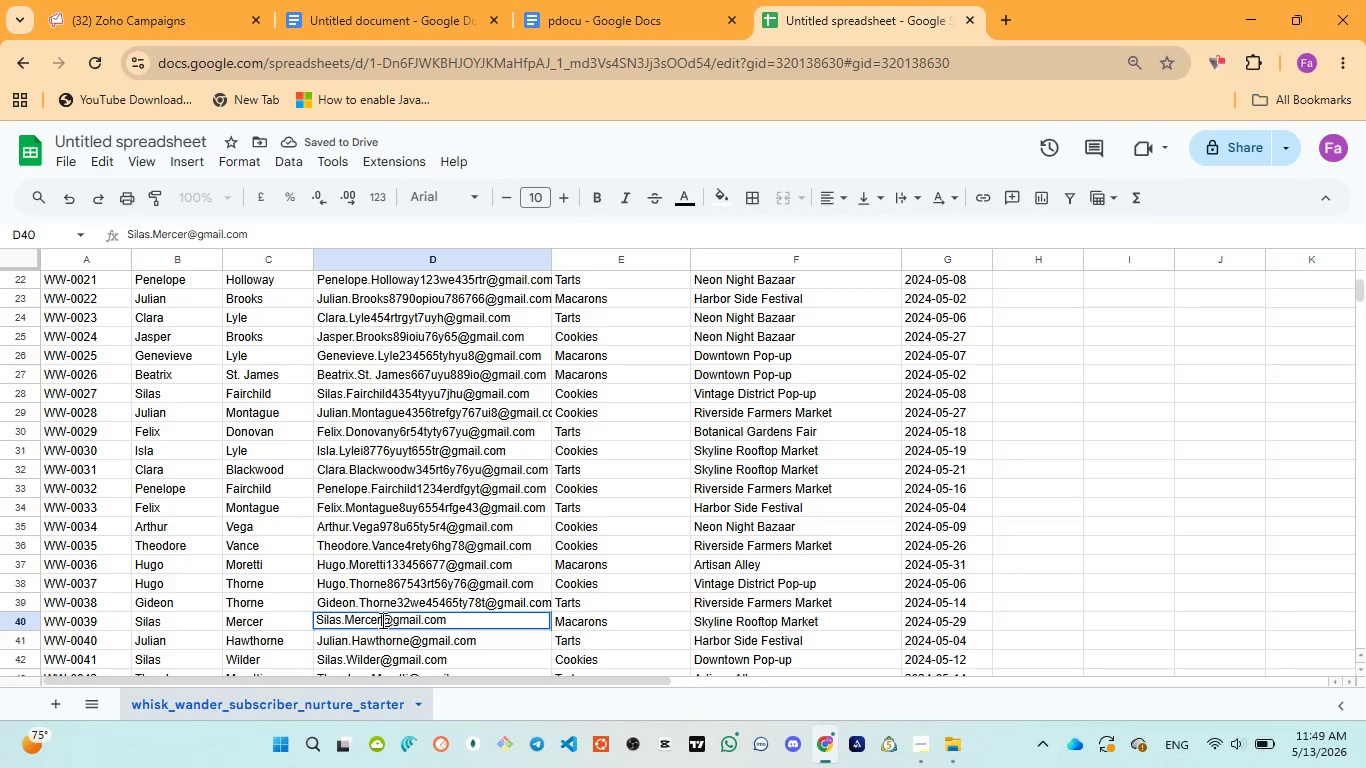 
type(7645t564tyre433)
 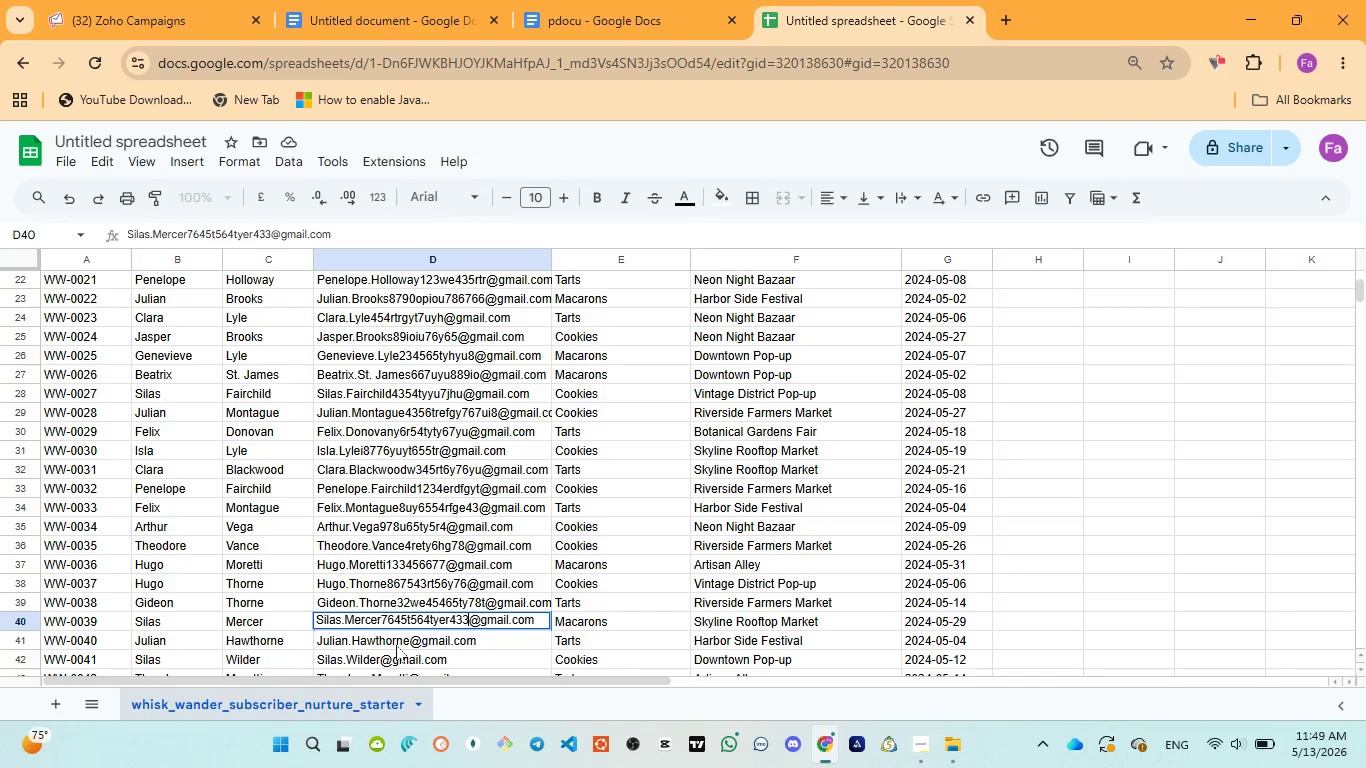 
left_click([396, 646])
 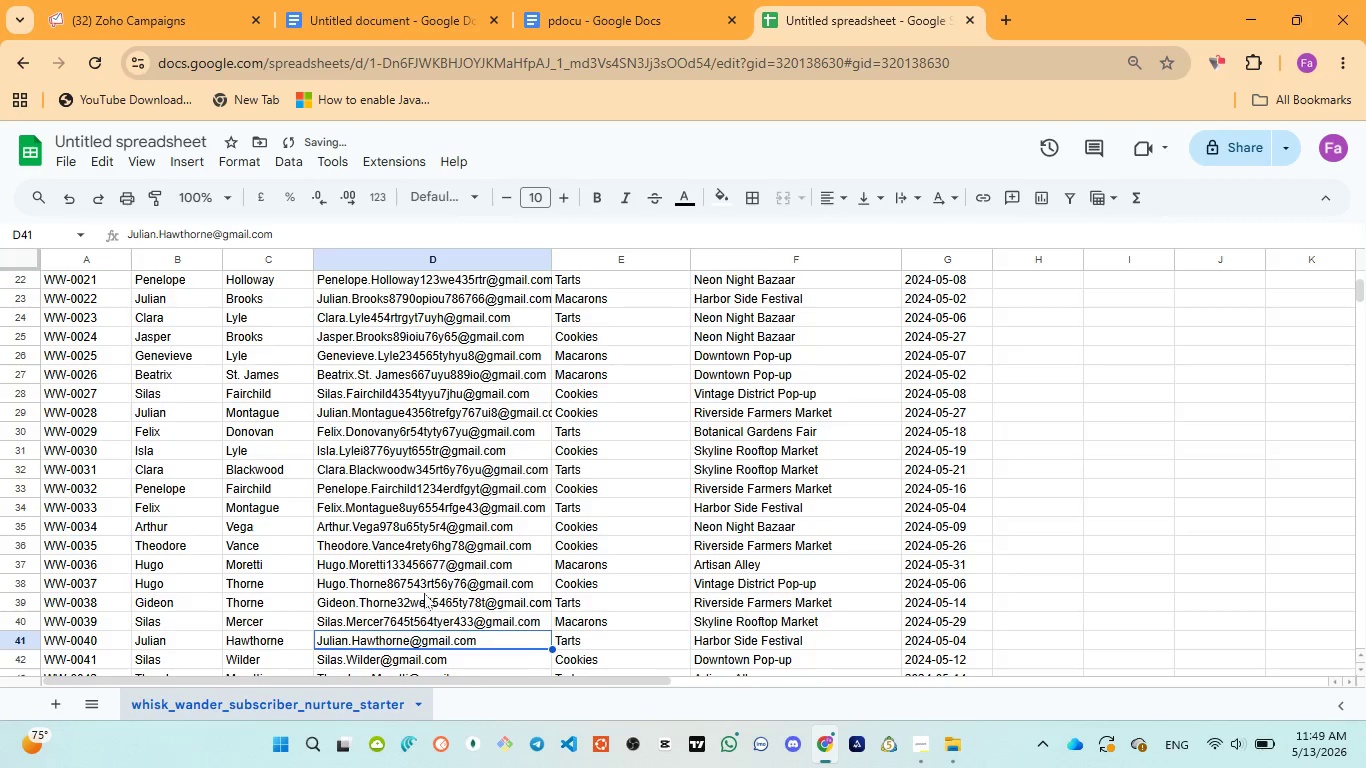 
scroll: coordinate [424, 597], scroll_direction: down, amount: 2.0
 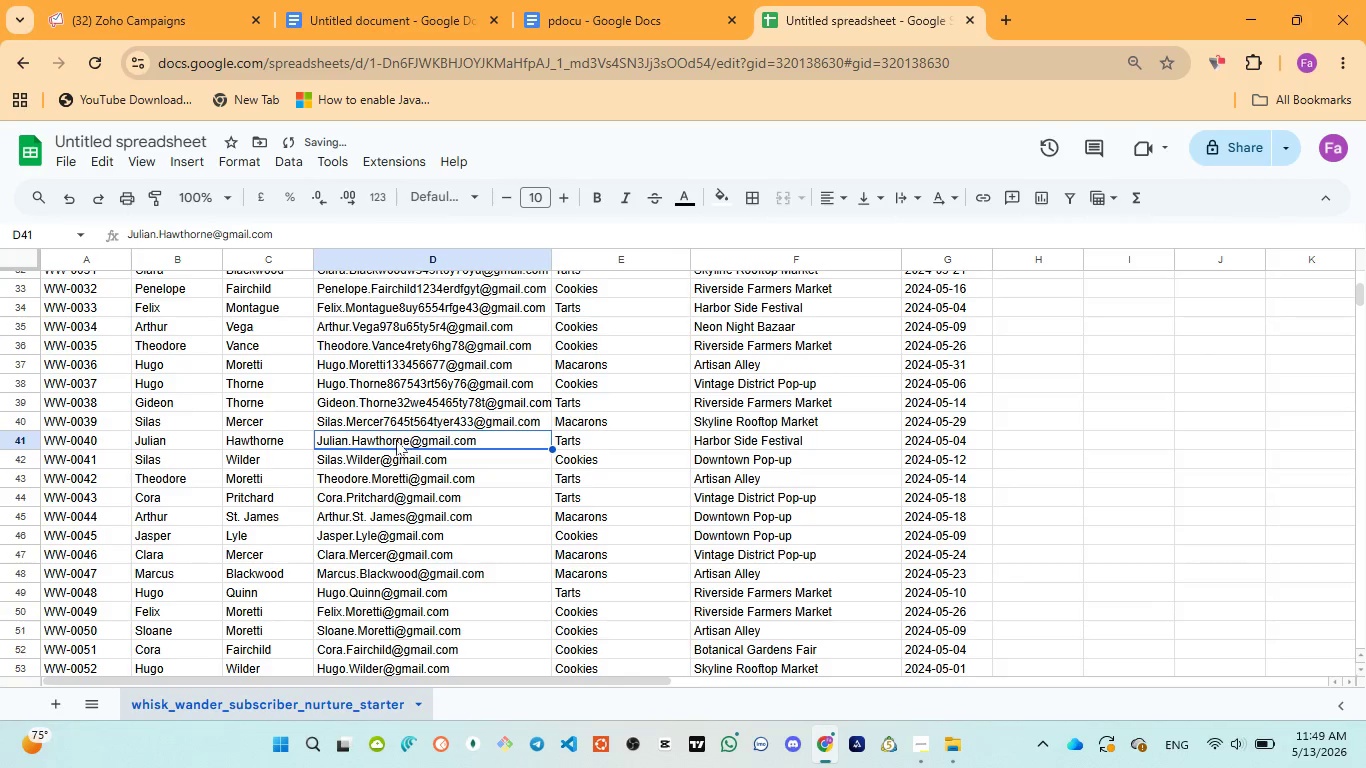 
double_click([396, 440])
 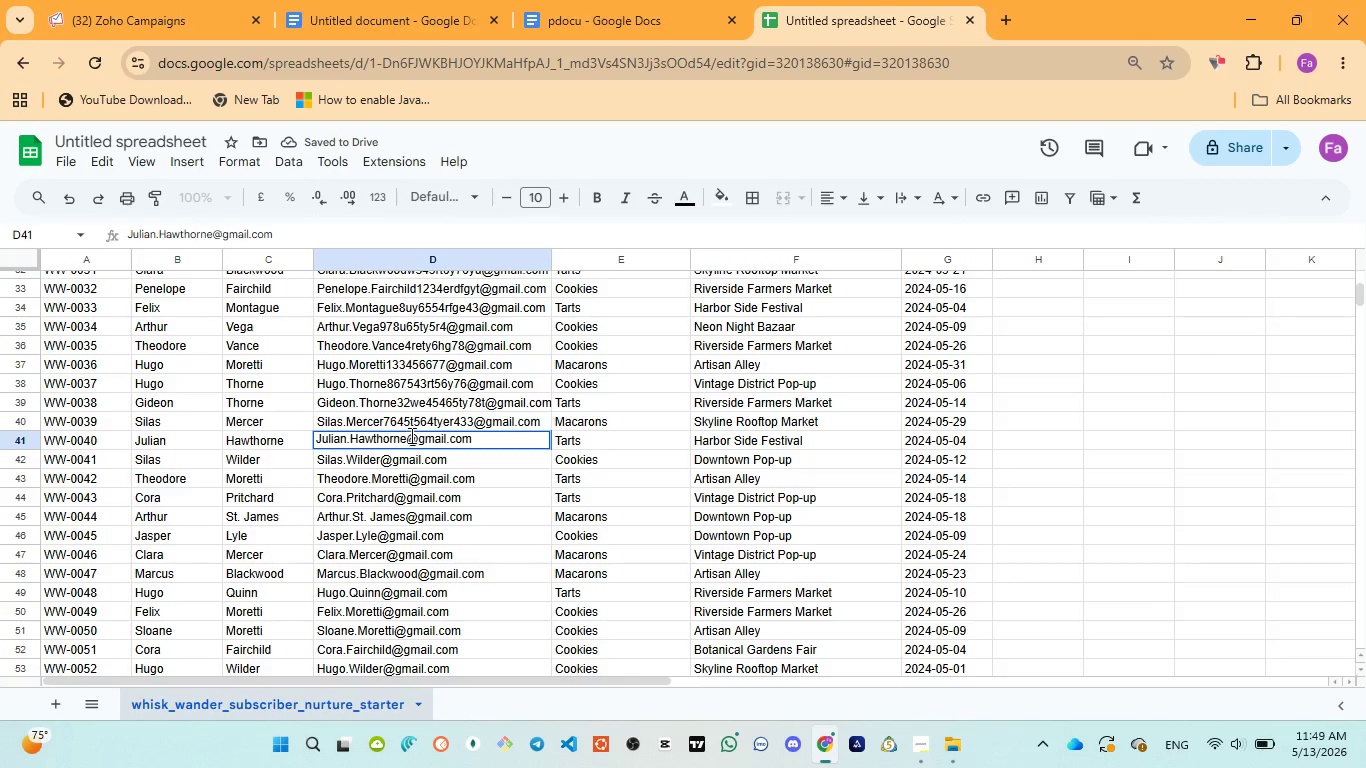 
left_click([411, 435])
 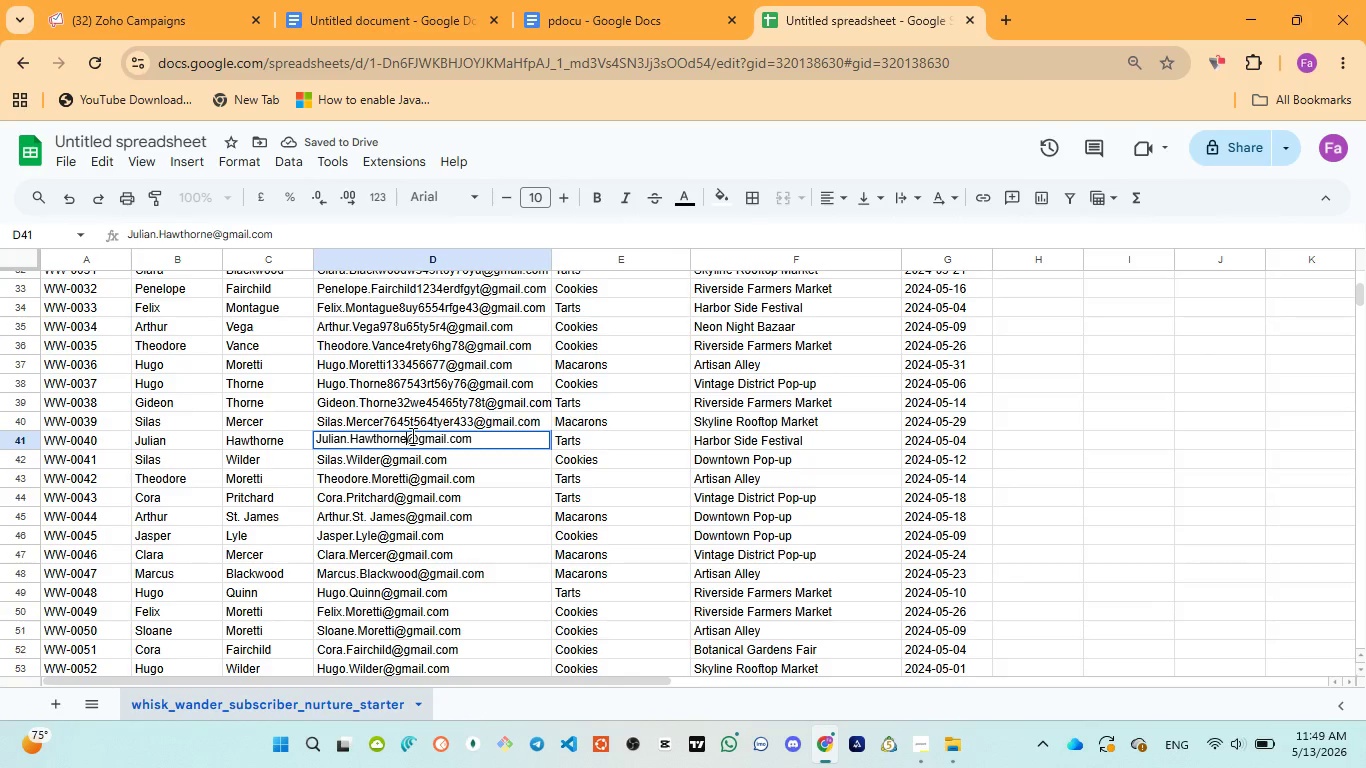 
type(1w34e5t6)
 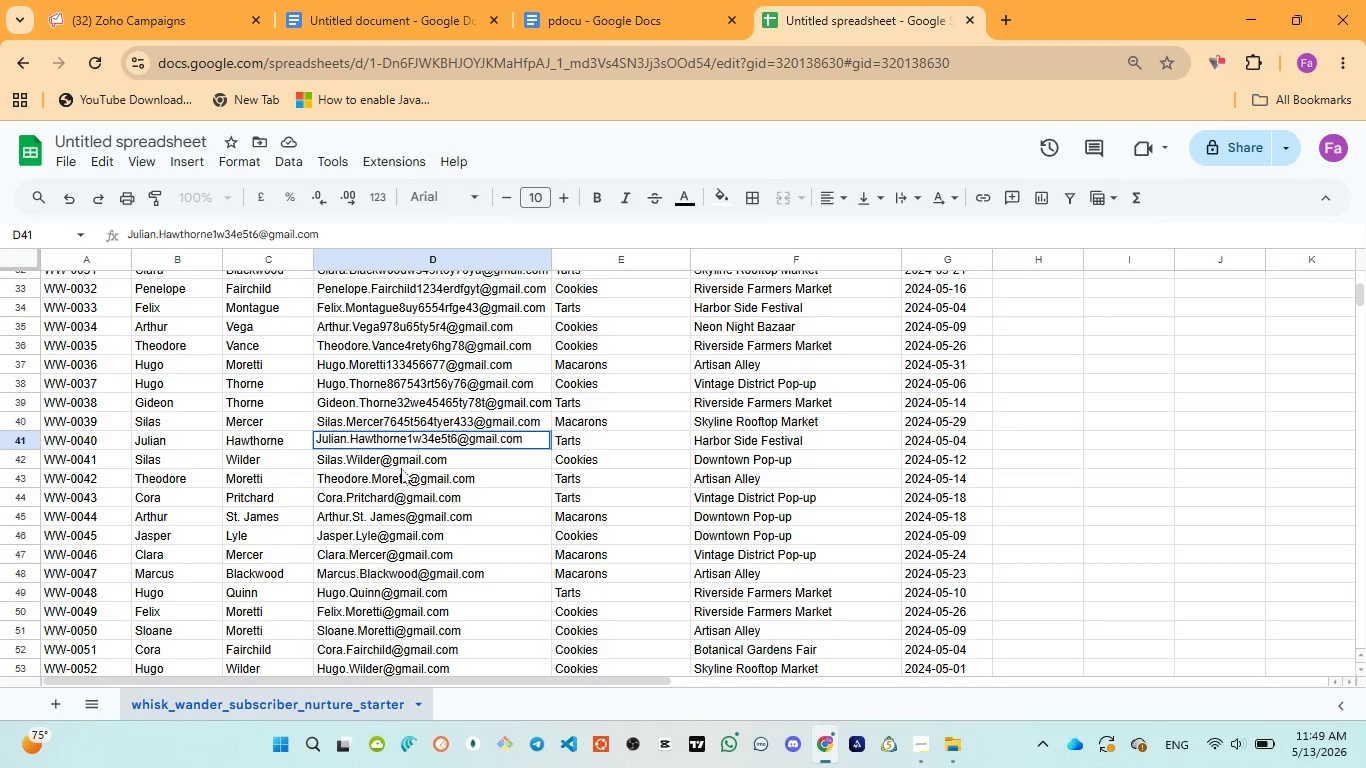 
key(Y)
 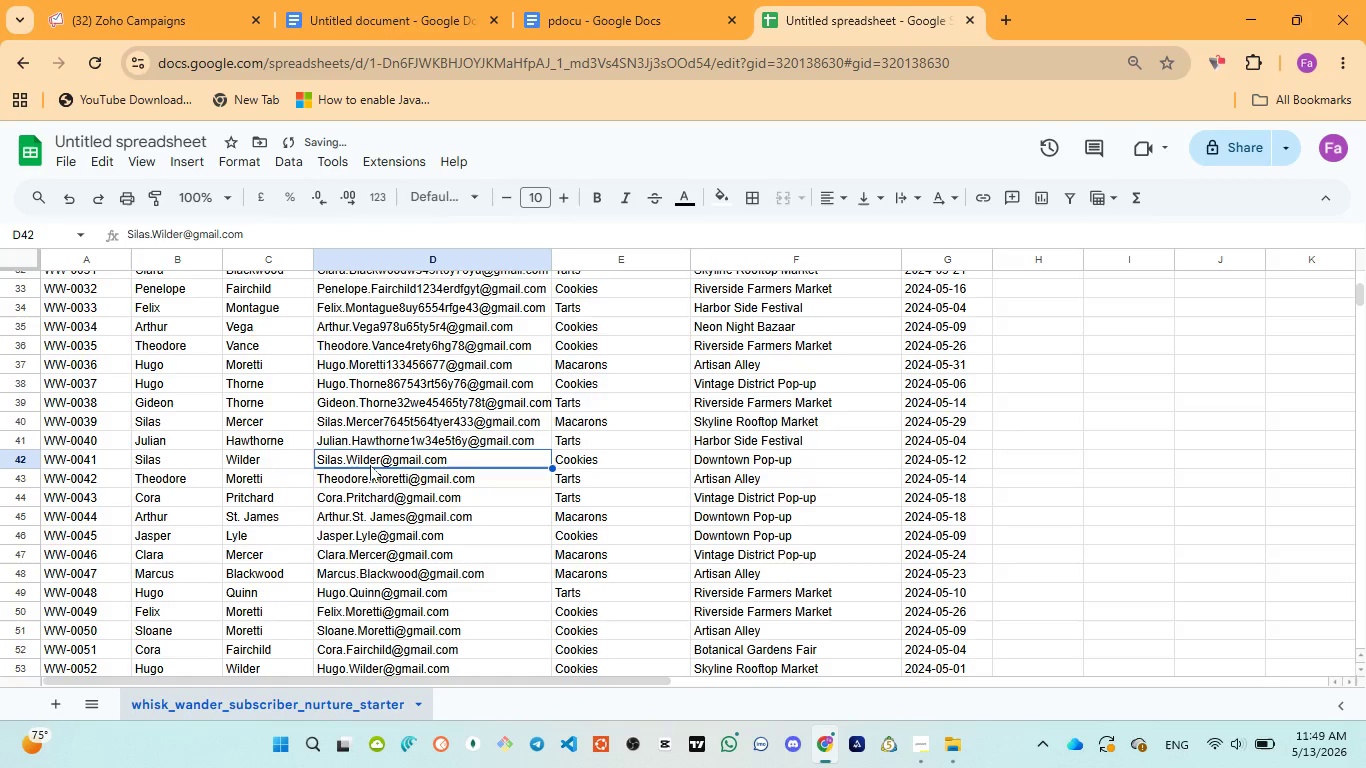 
double_click([370, 465])
 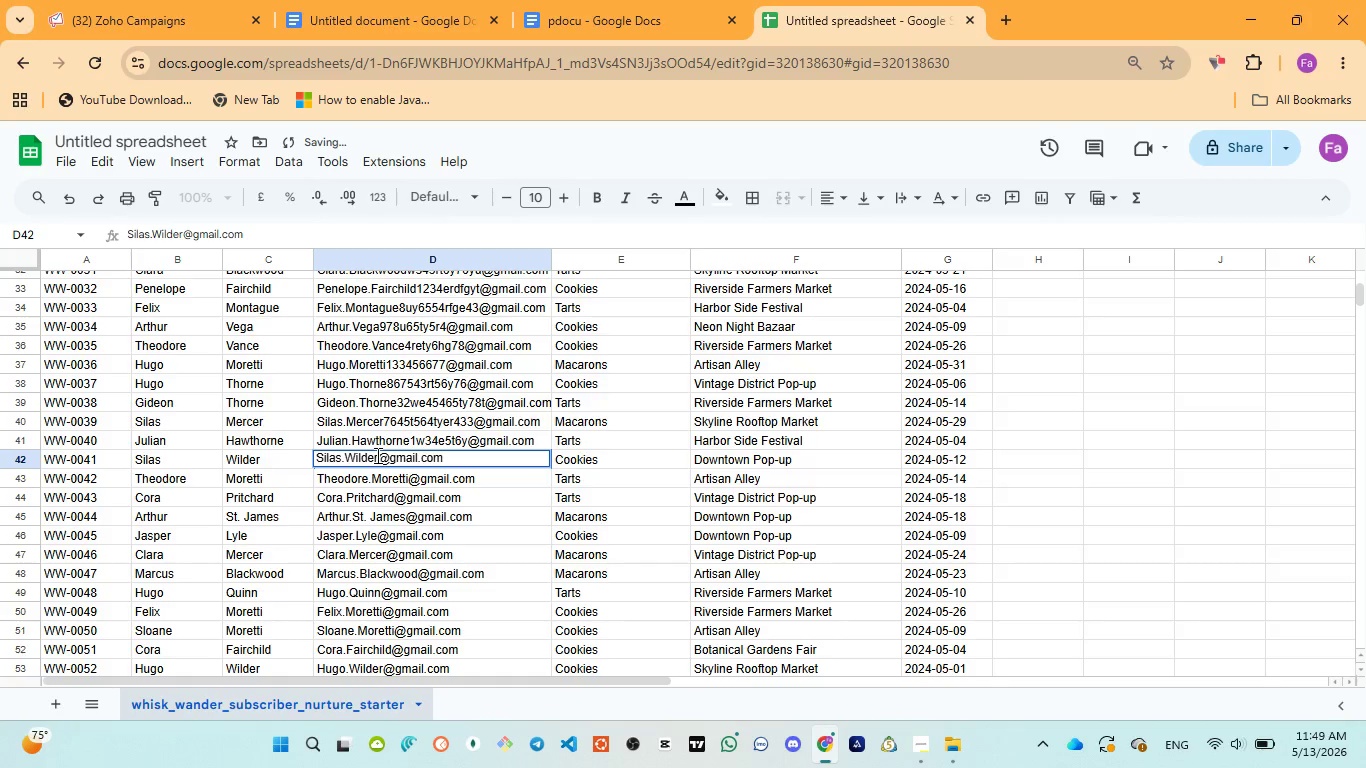 
left_click([376, 455])
 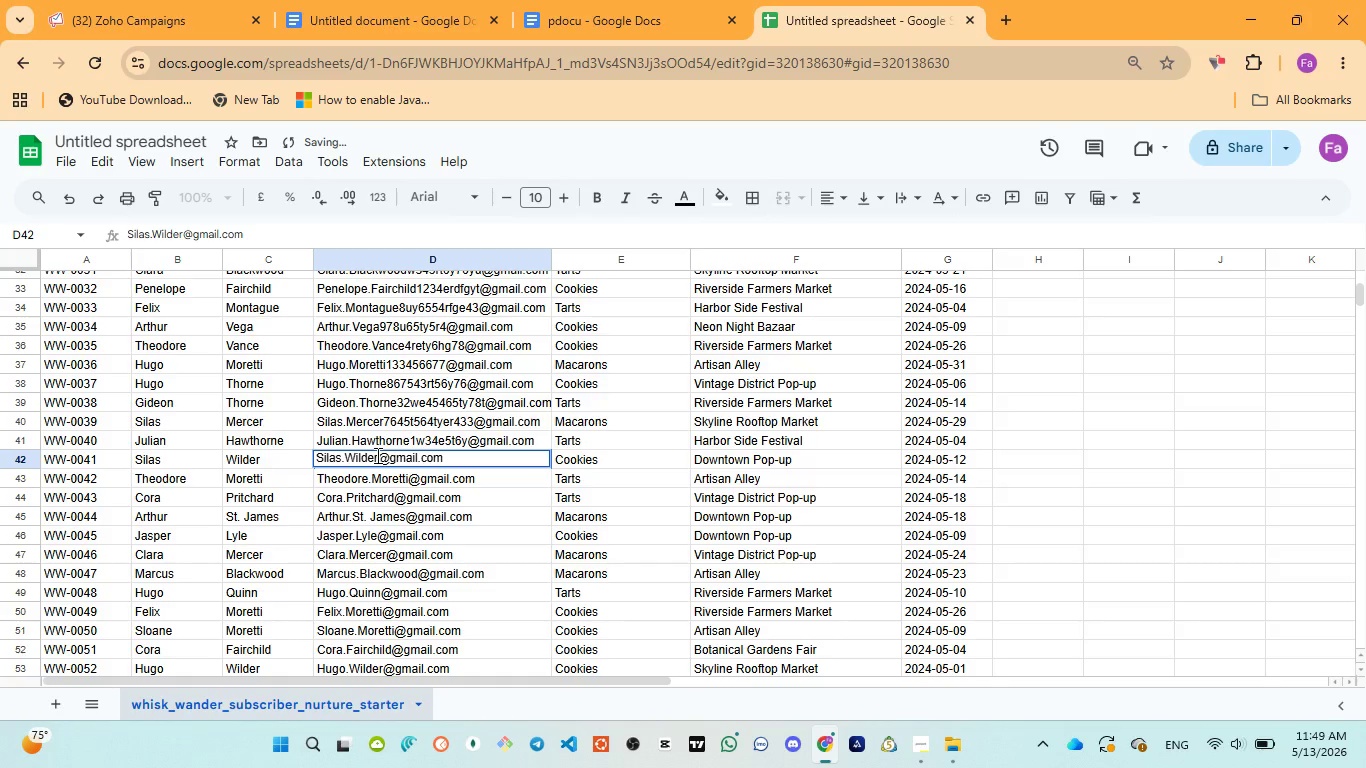 
type(89oiu7ty56454)
 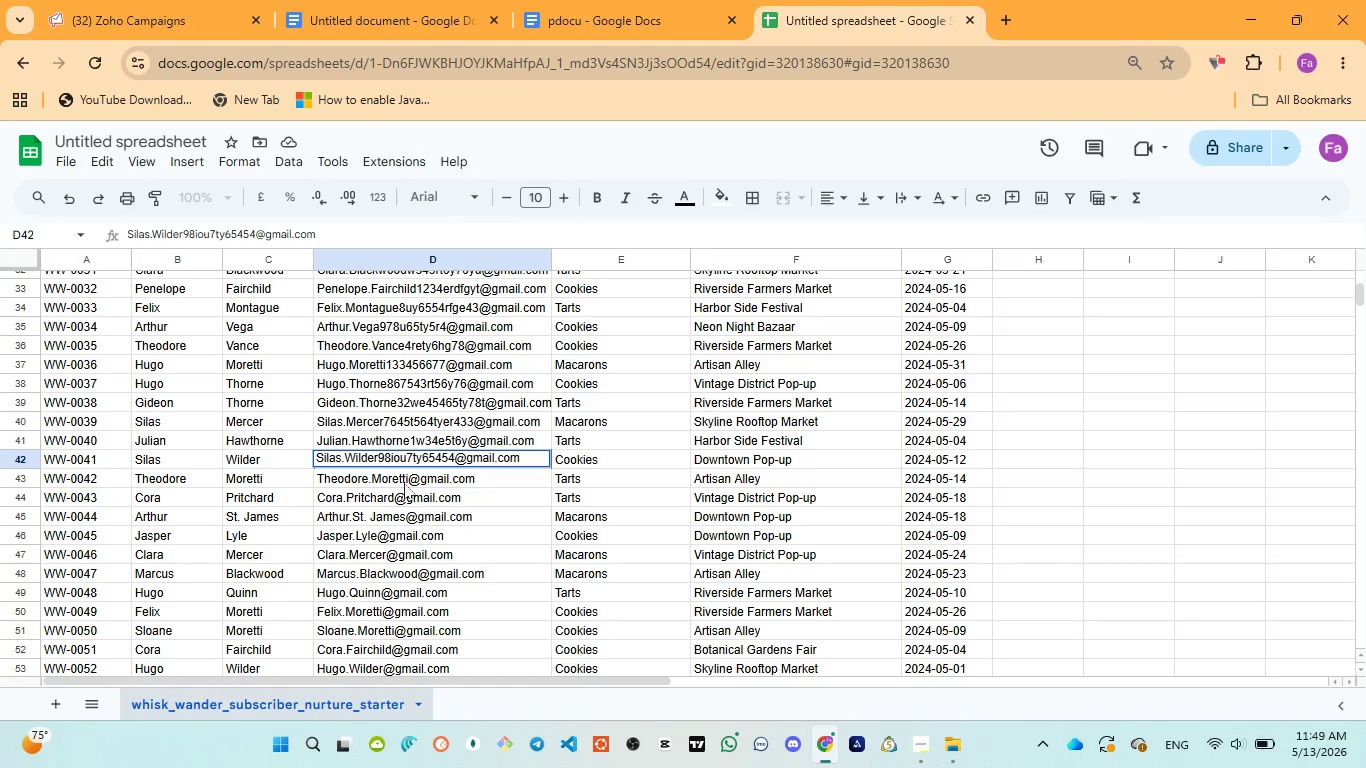 
double_click([406, 482])
 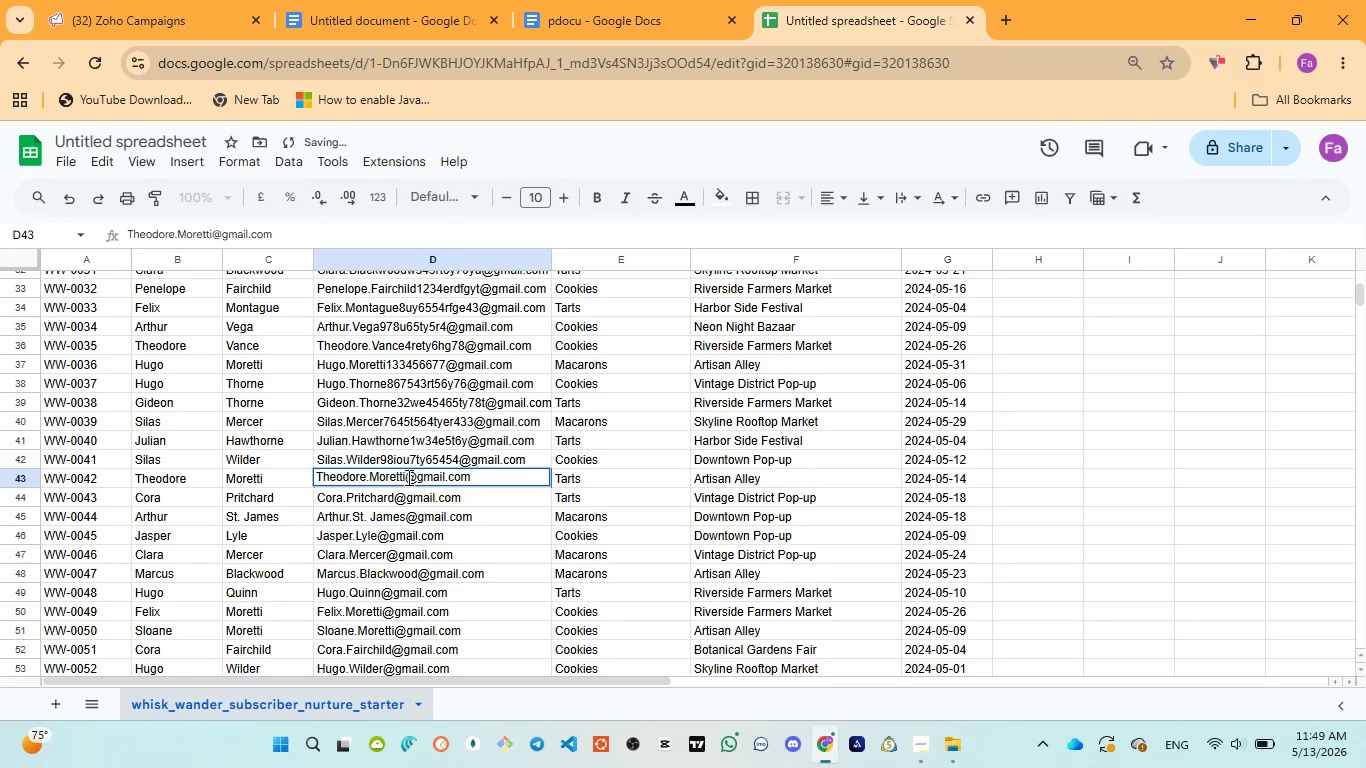 
left_click([407, 477])
 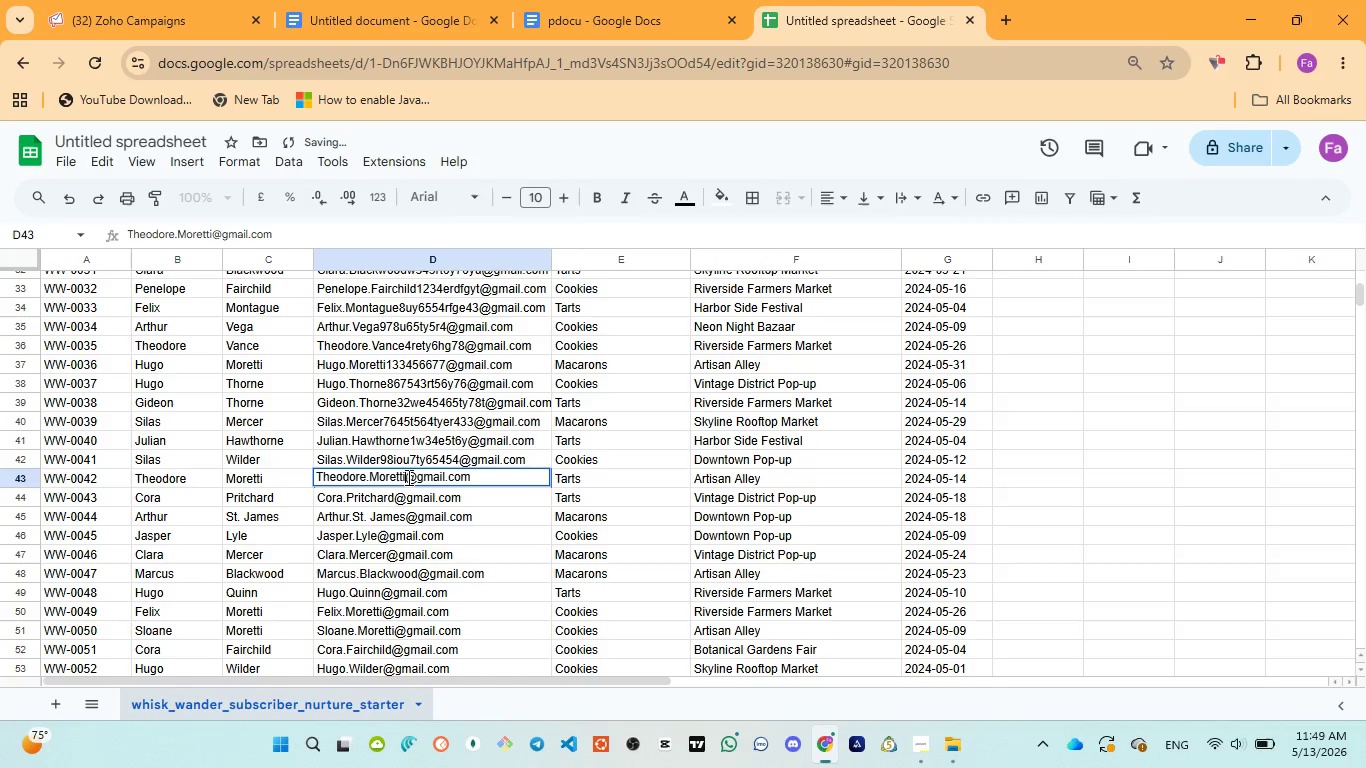 
type(23ew45r7yughtr)
key(Backspace)
key(Backspace)
 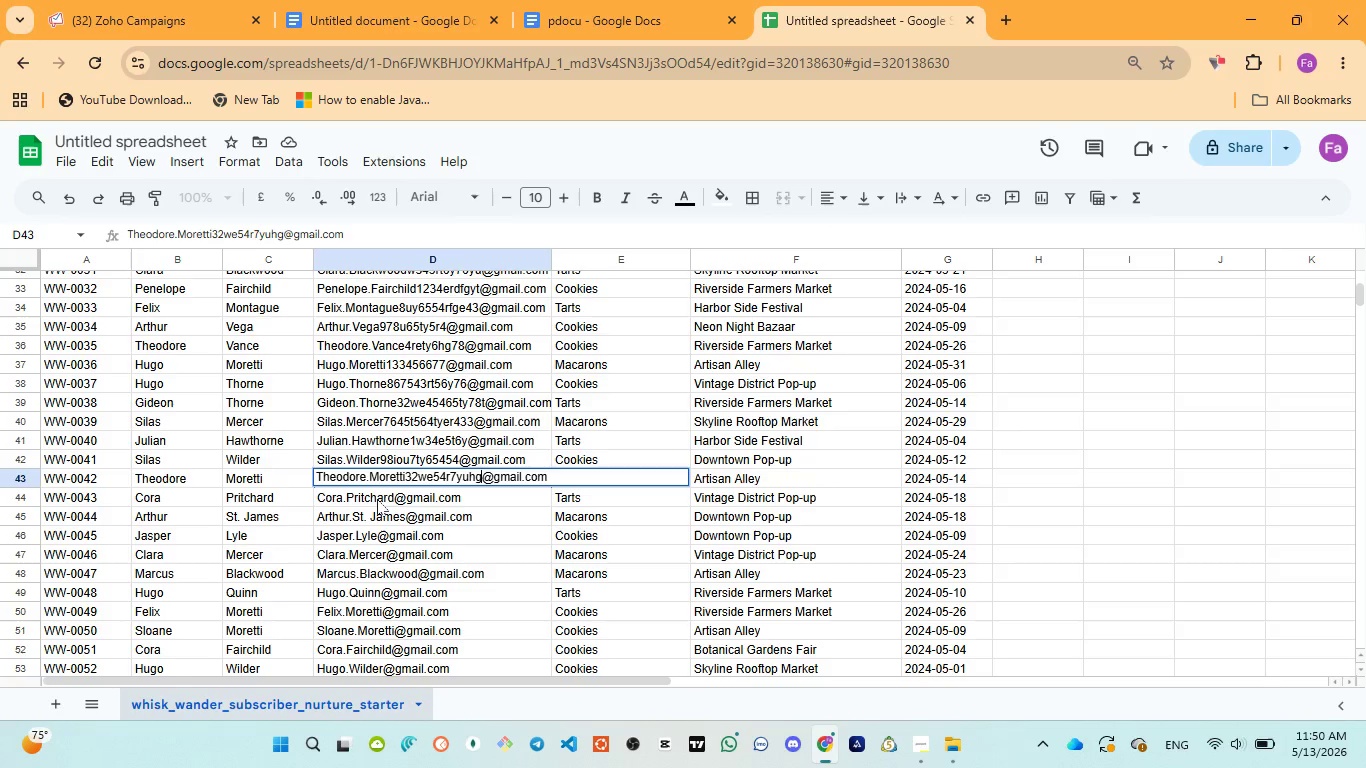 
double_click([377, 499])
 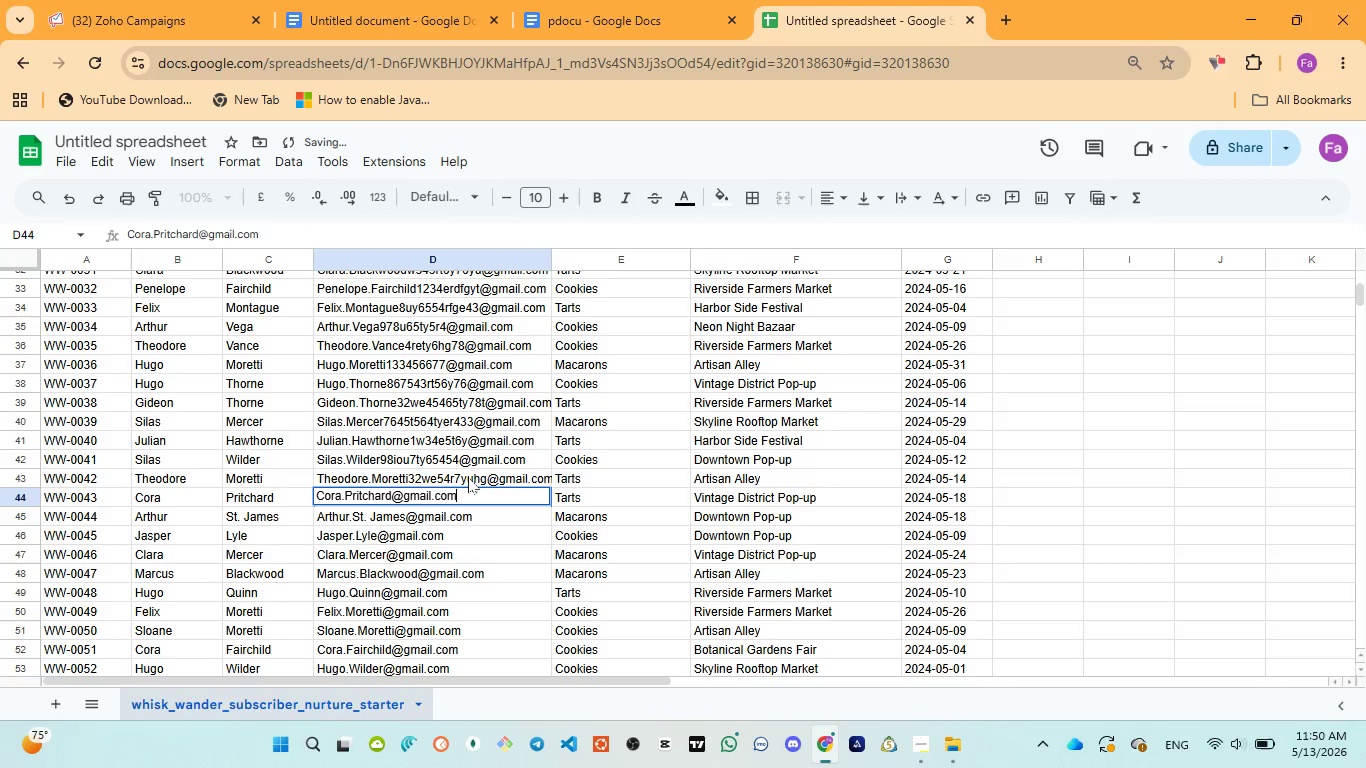 
double_click([468, 477])
 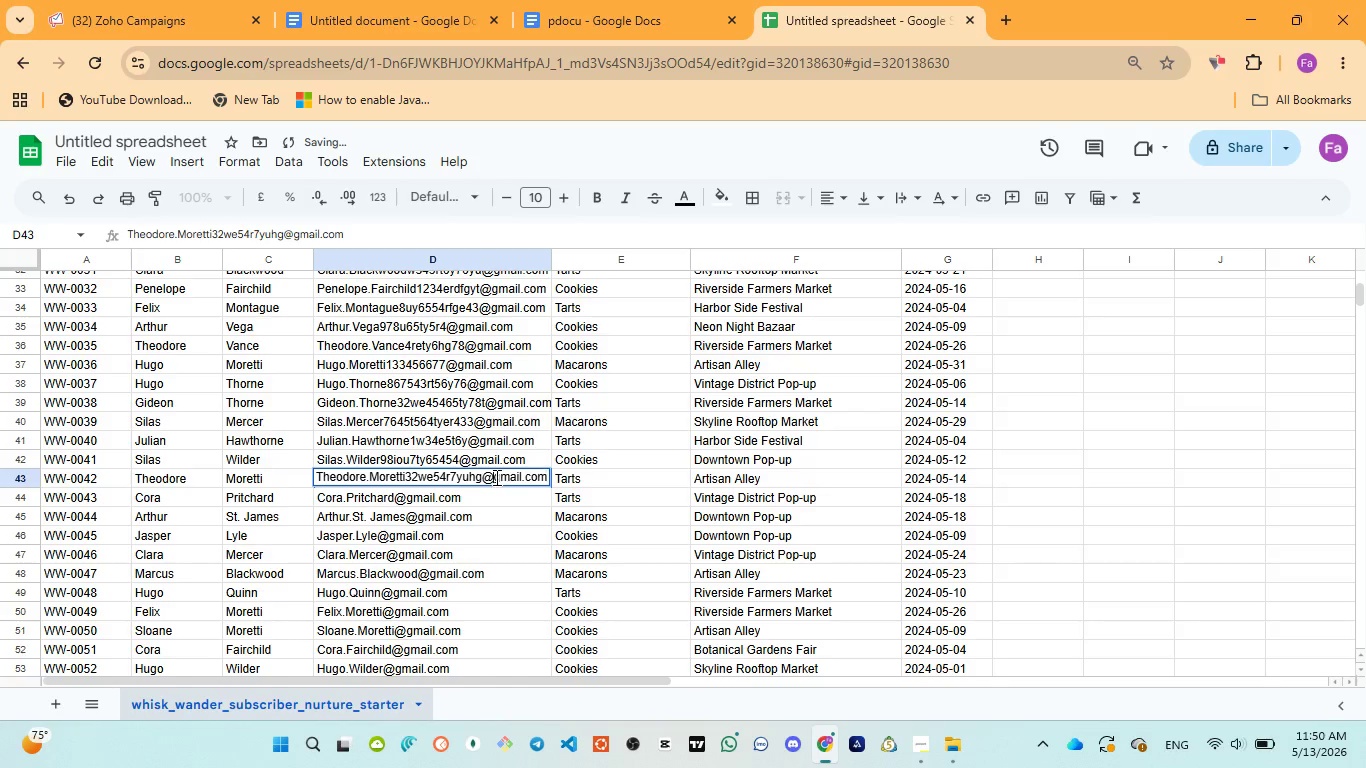 
left_click([495, 477])
 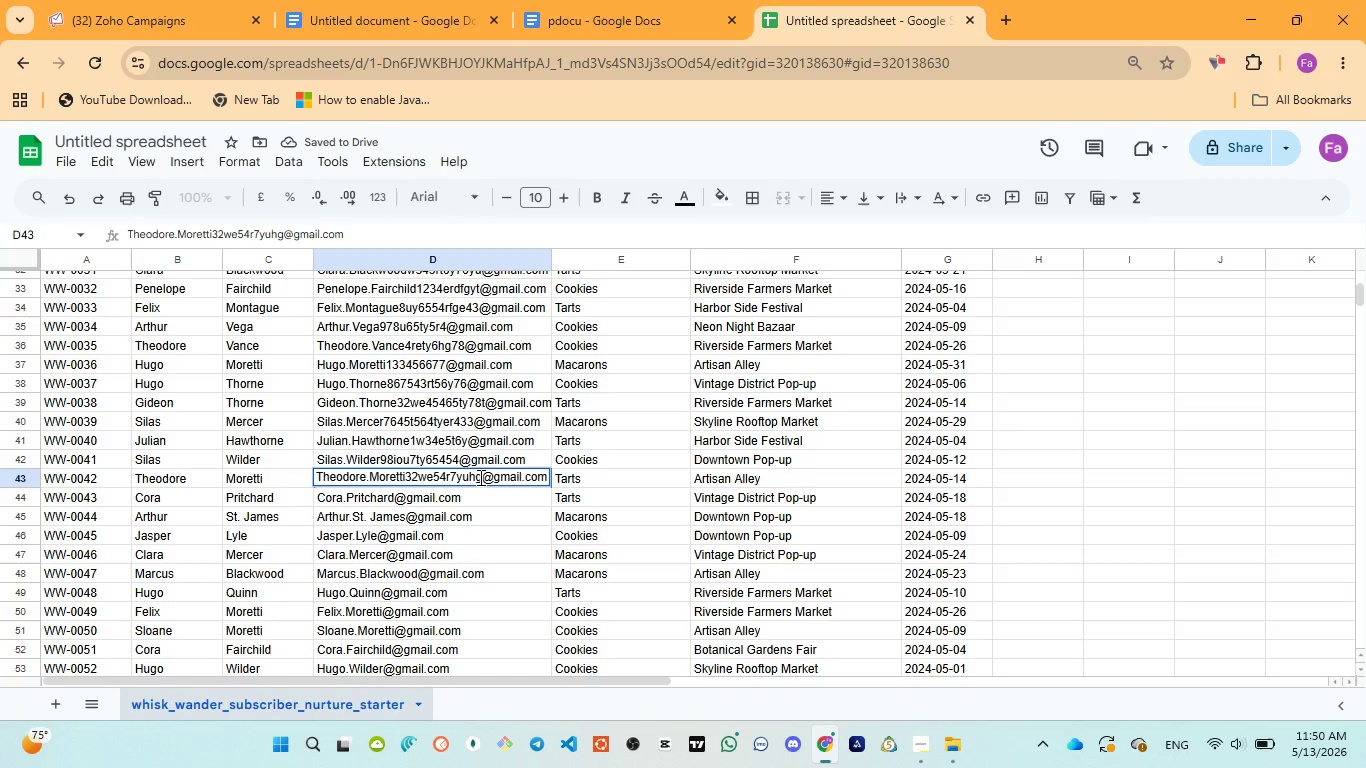 
left_click([479, 477])
 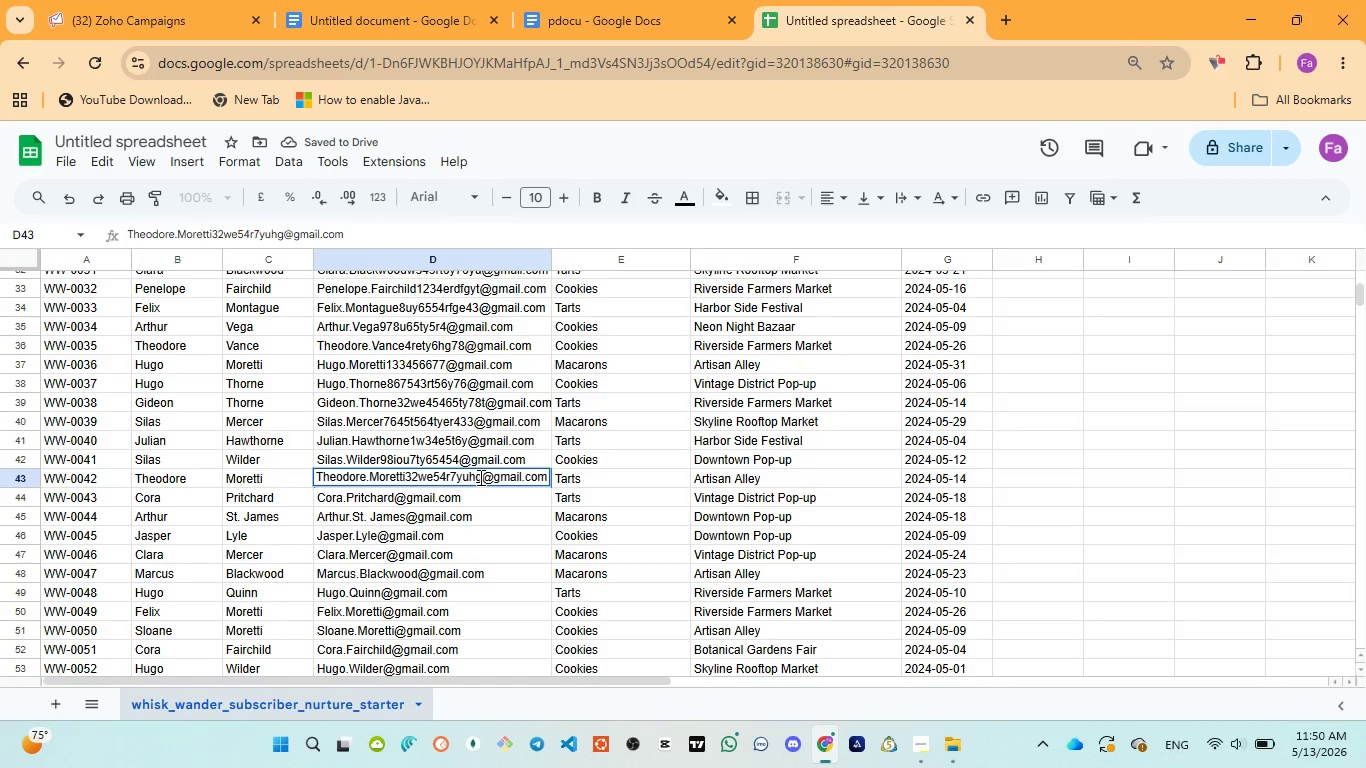 
key(Backspace)
 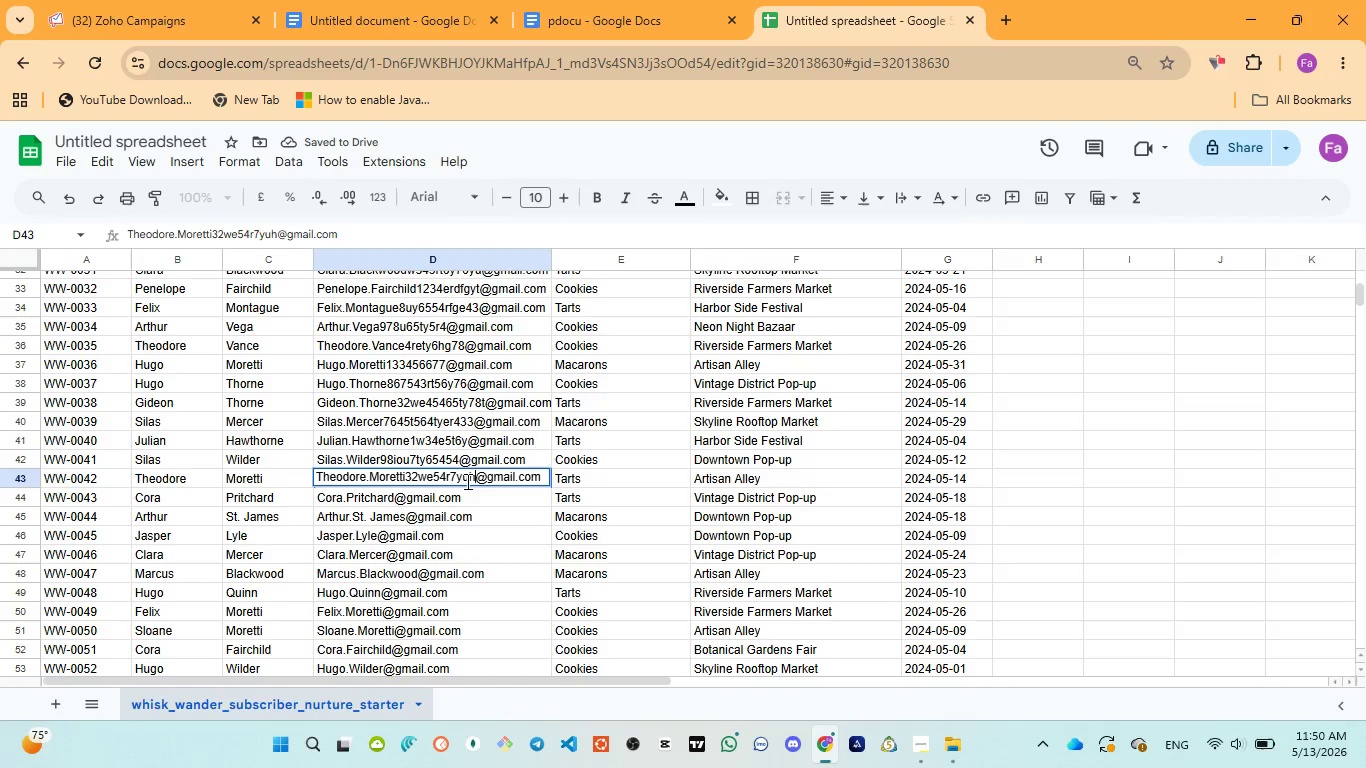 
key(Backspace)
 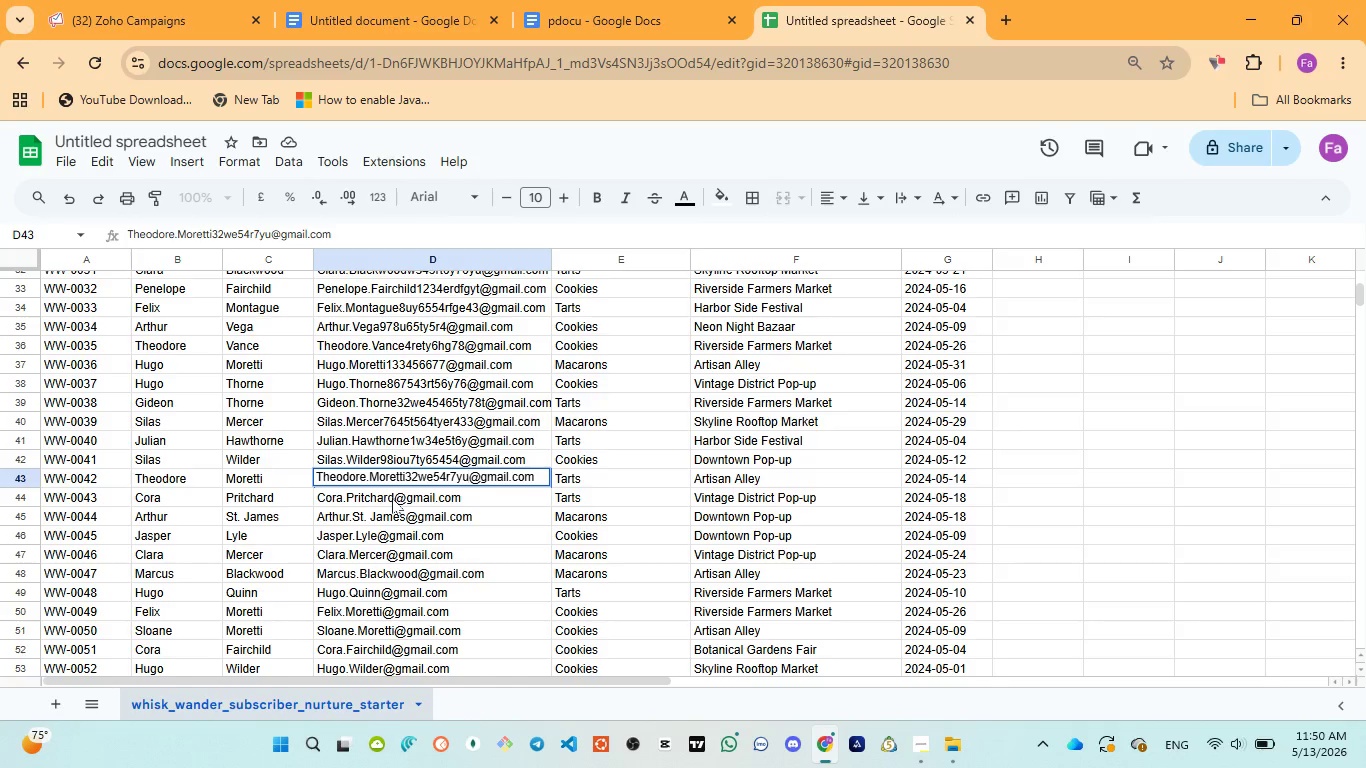 
double_click([391, 498])
 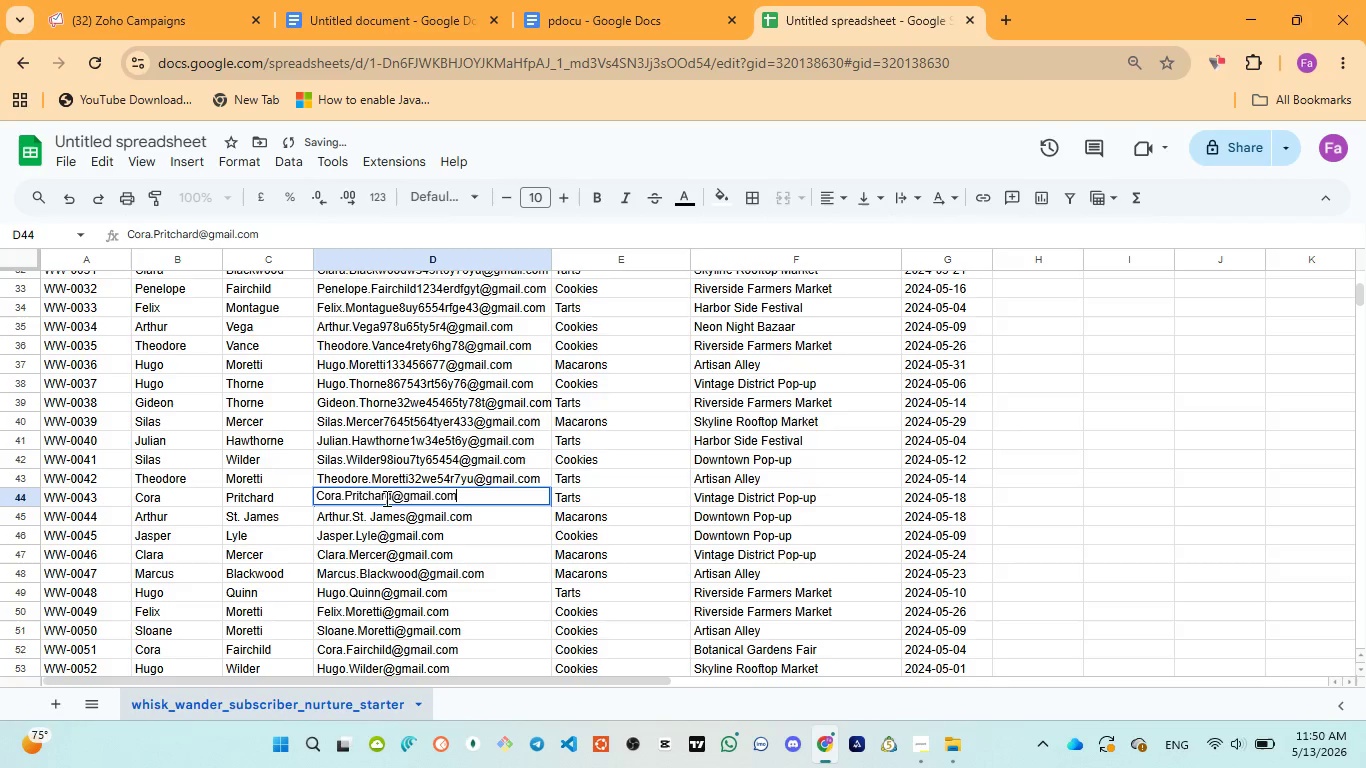 
left_click([385, 498])
 